 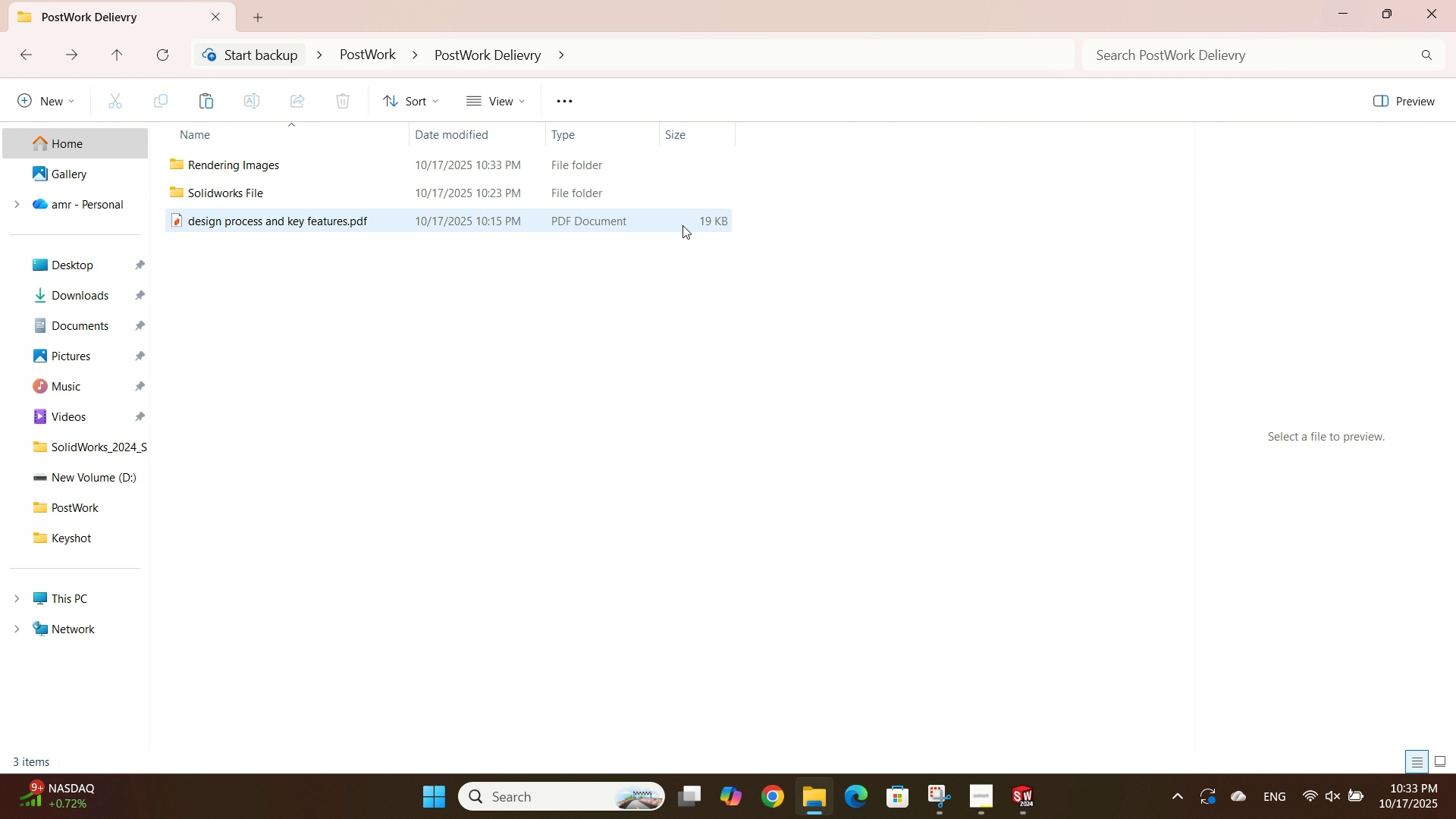 
double_click([268, 184])
 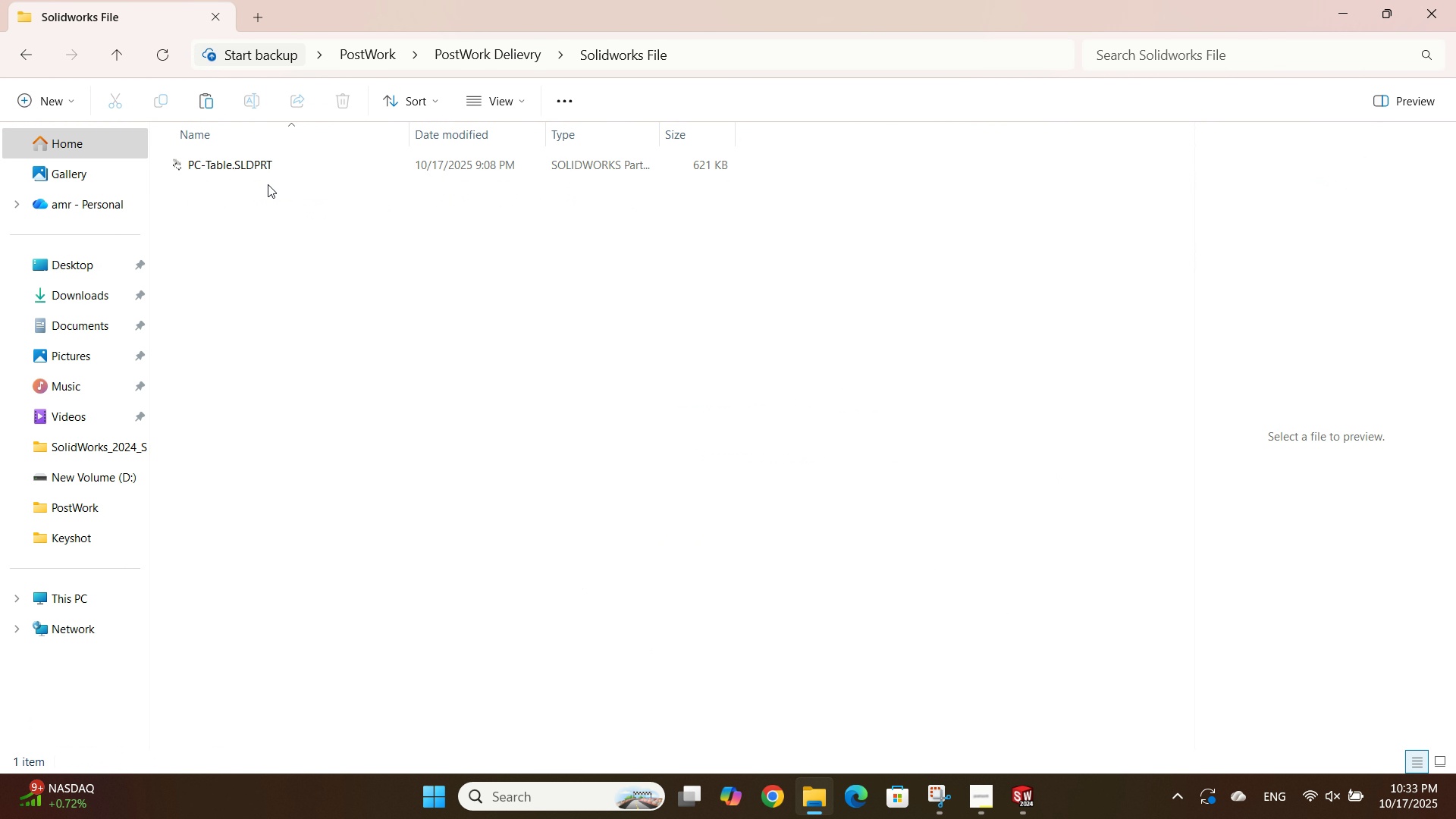 
triple_click([268, 184])
 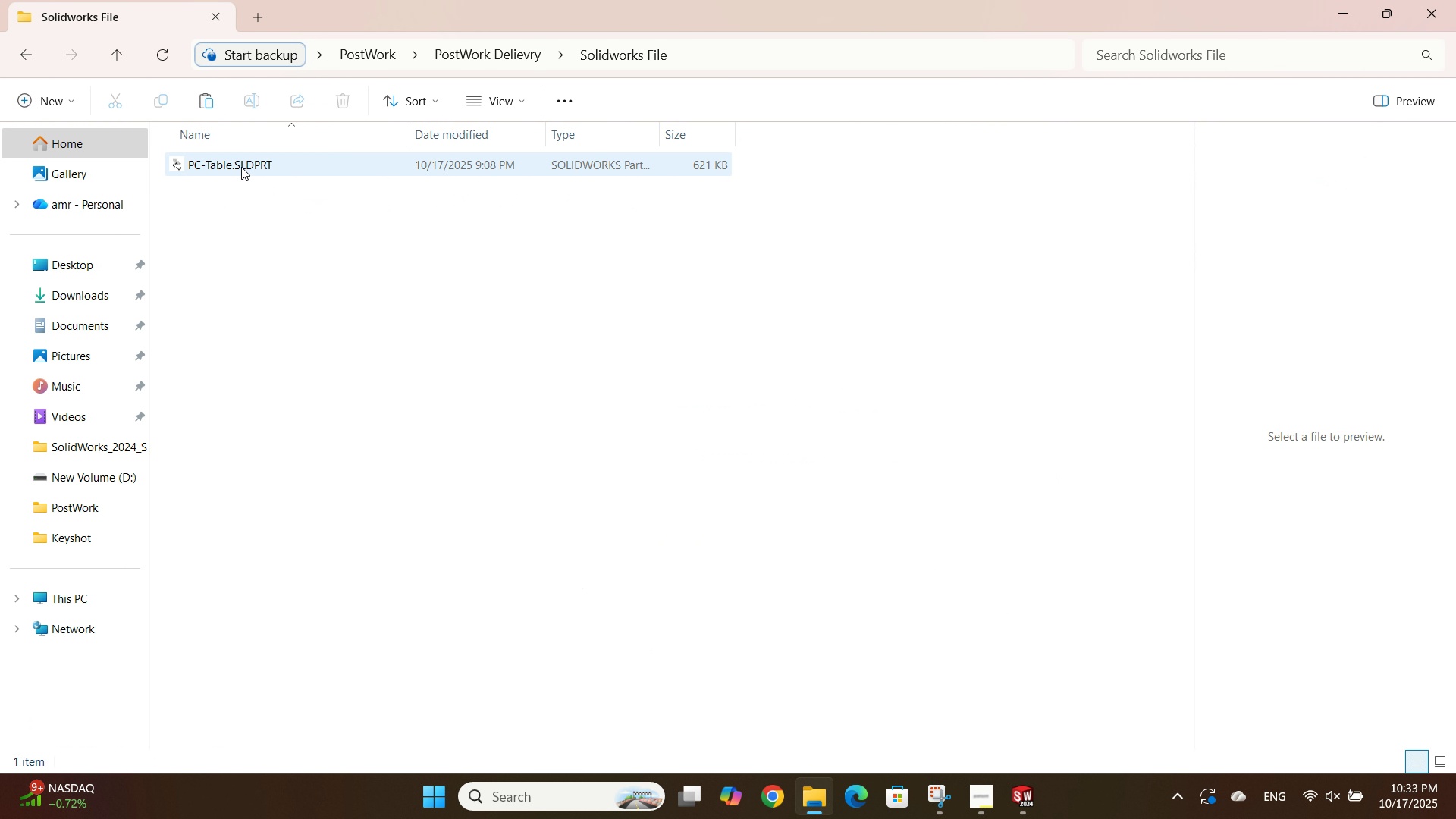 
double_click([241, 167])
 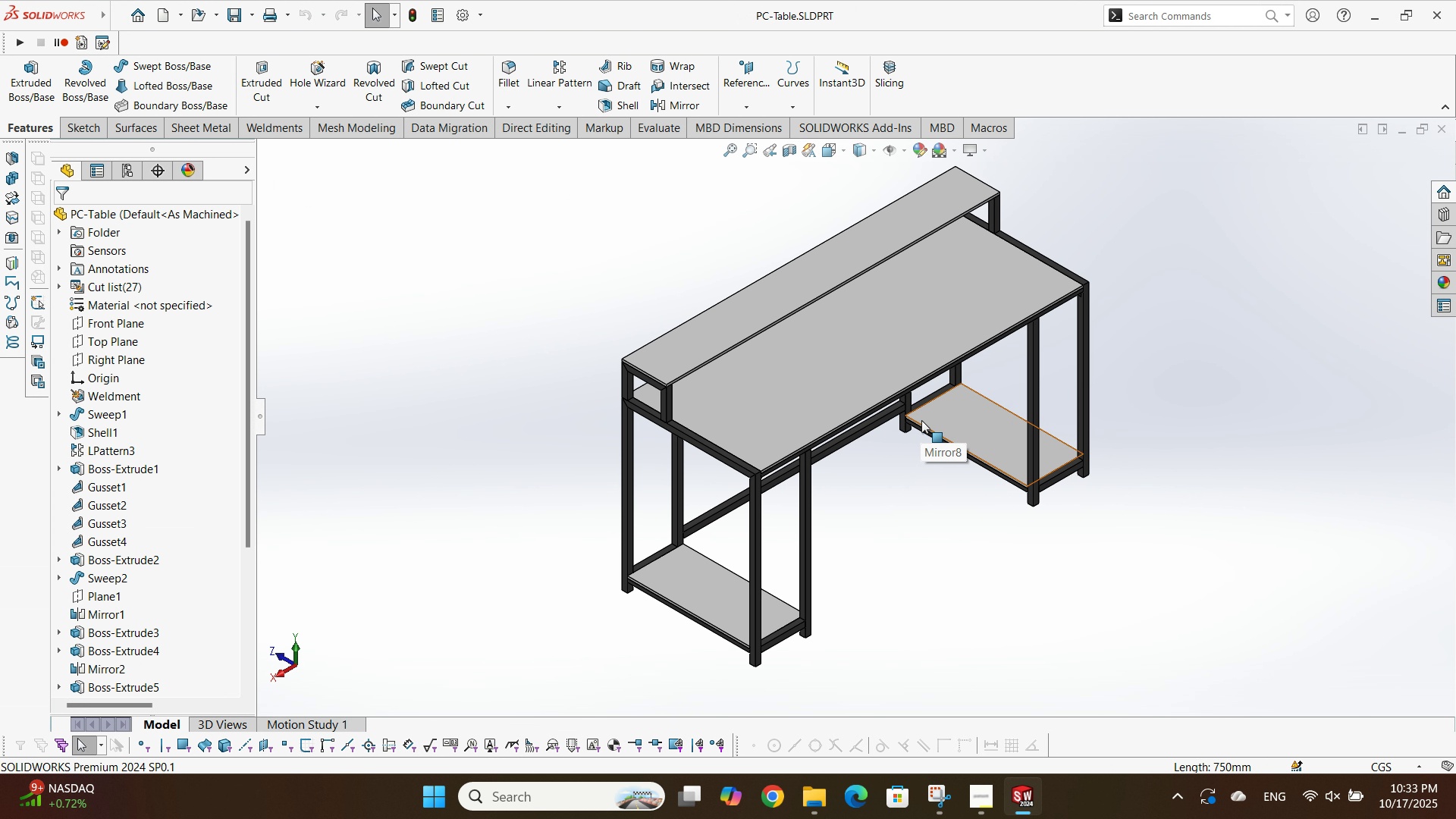 
scroll: coordinate [917, 353], scroll_direction: up, amount: 2.0
 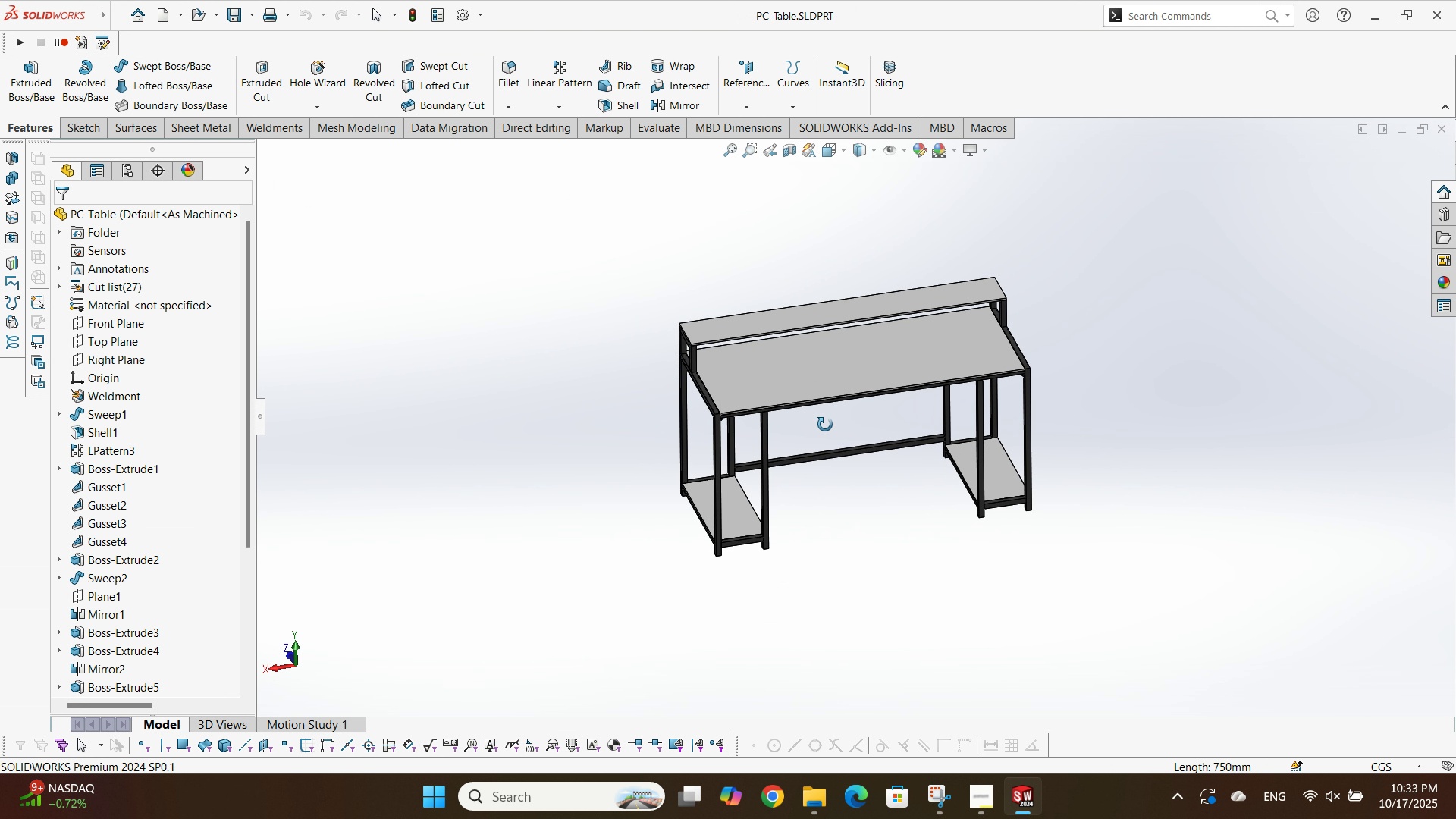 
scroll: coordinate [844, 414], scroll_direction: down, amount: 2.0
 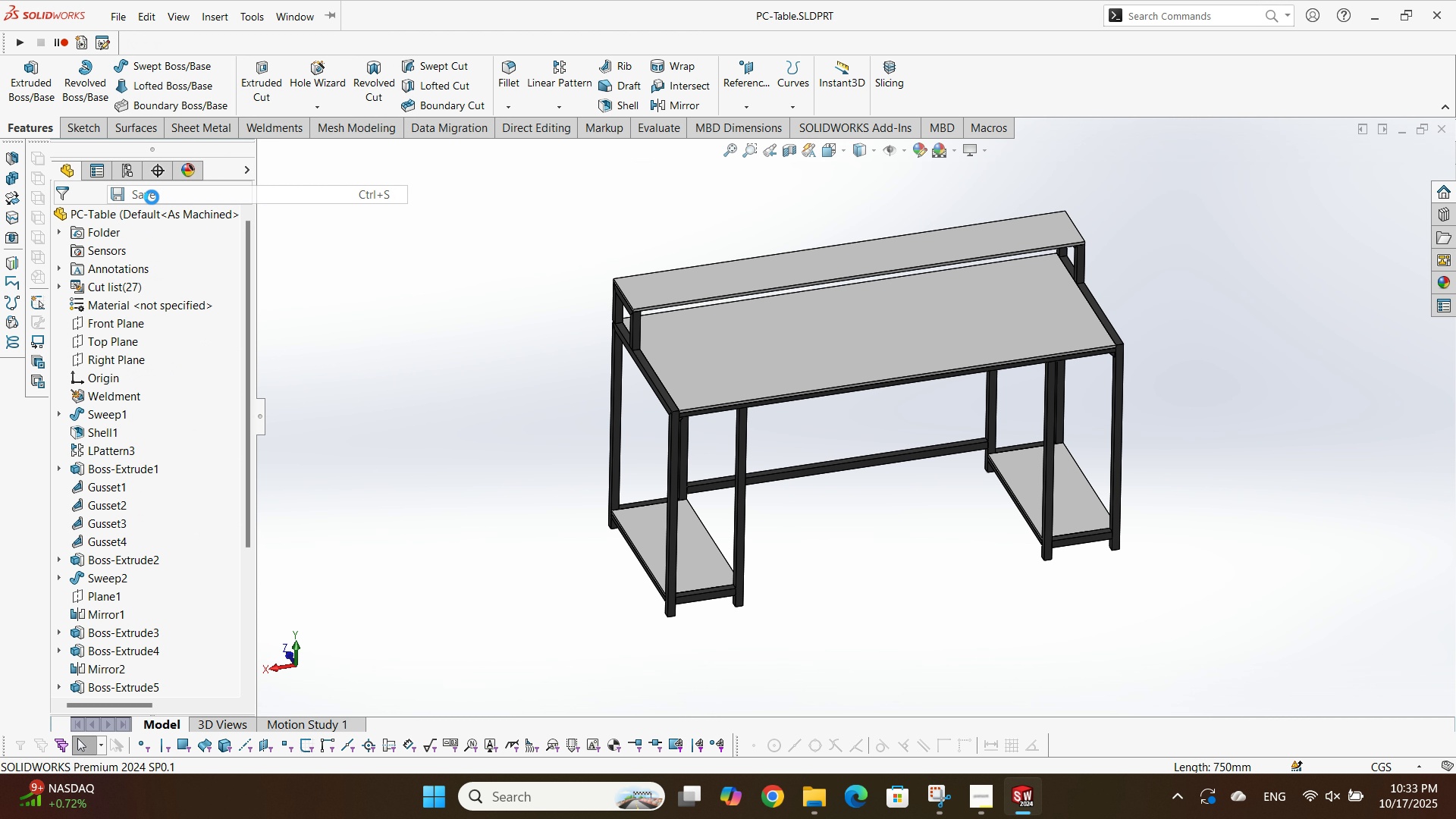 
left_click([152, 197])
 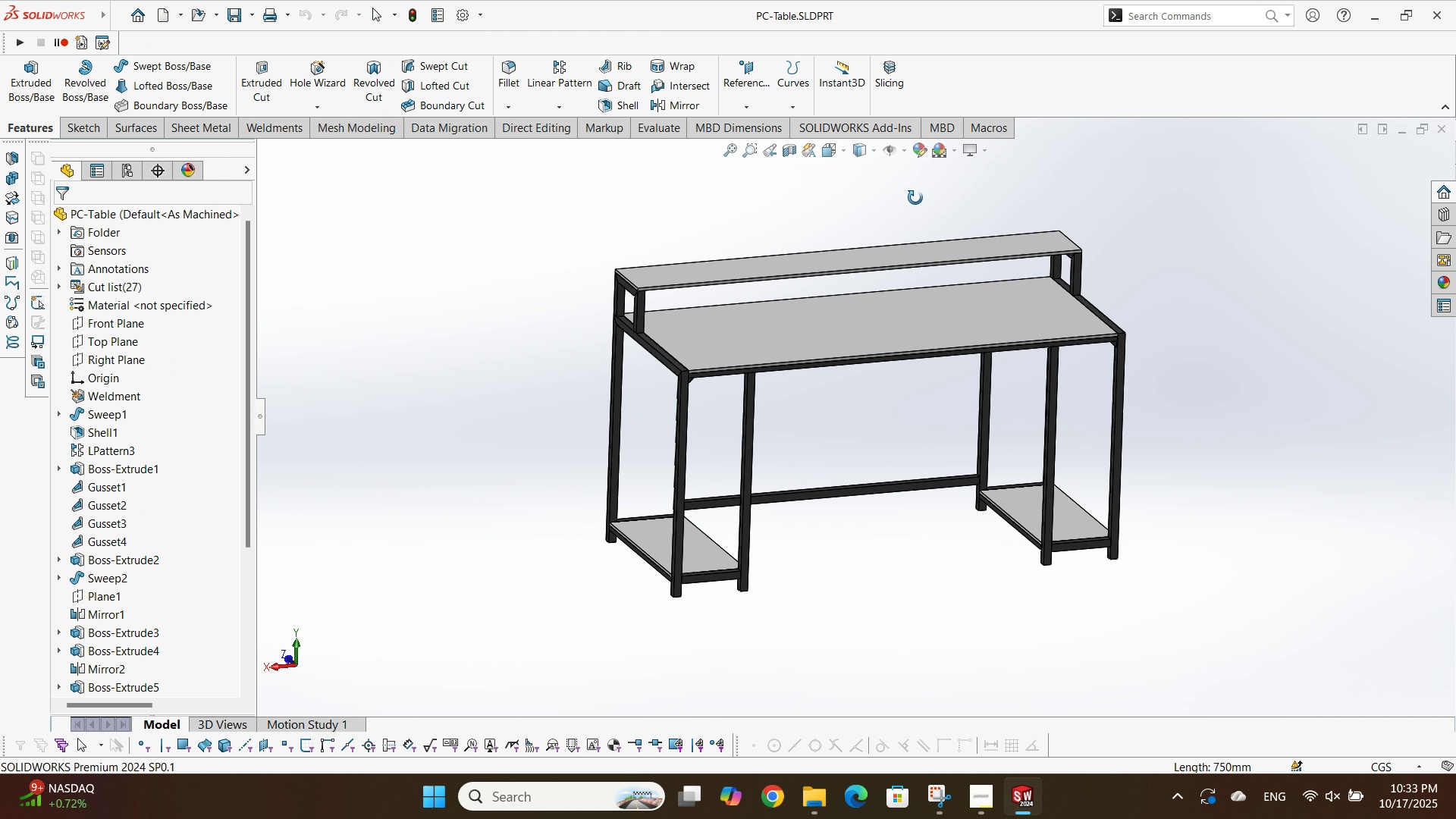 
key(Space)
 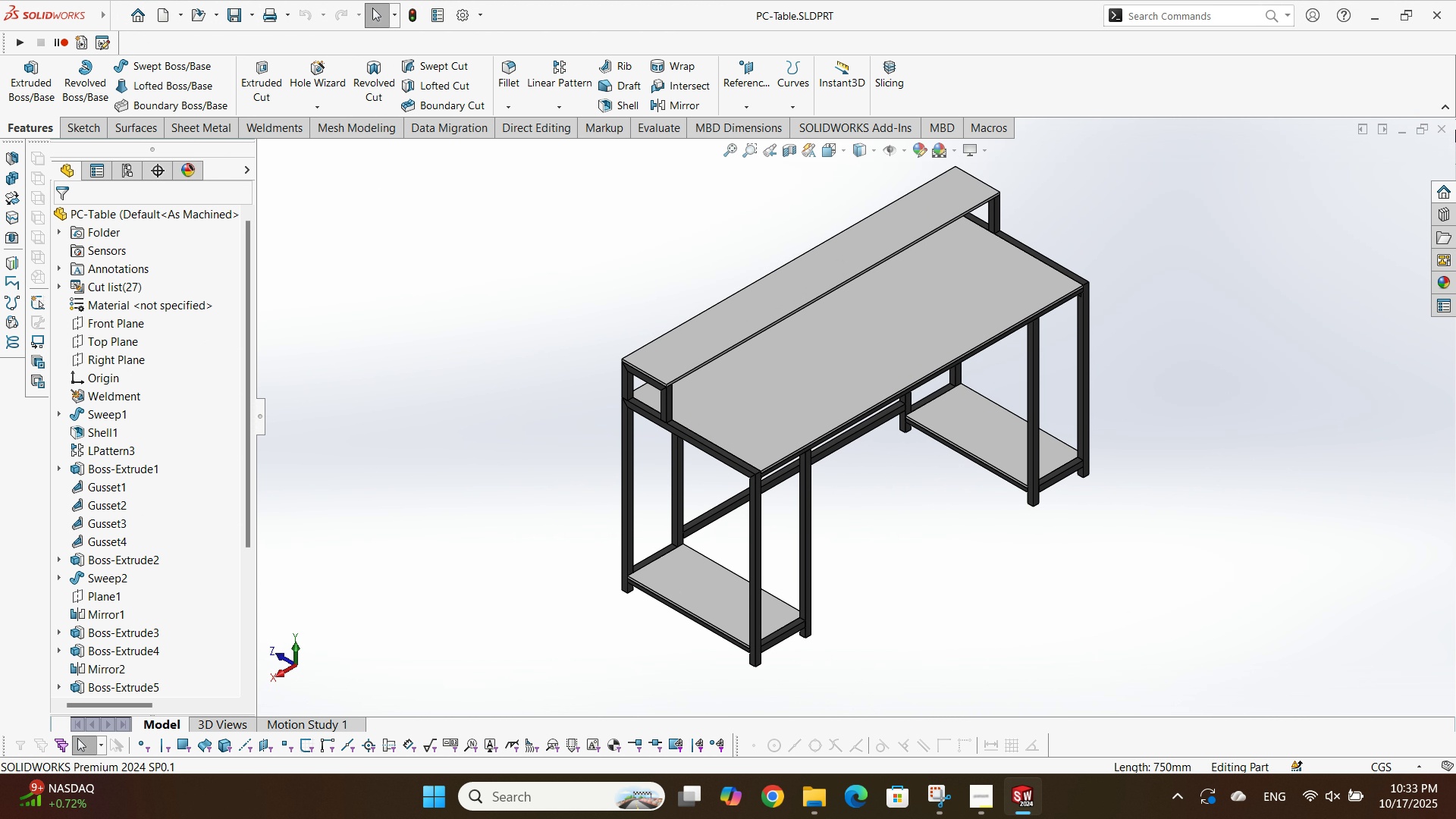 
left_click([1449, 130])
 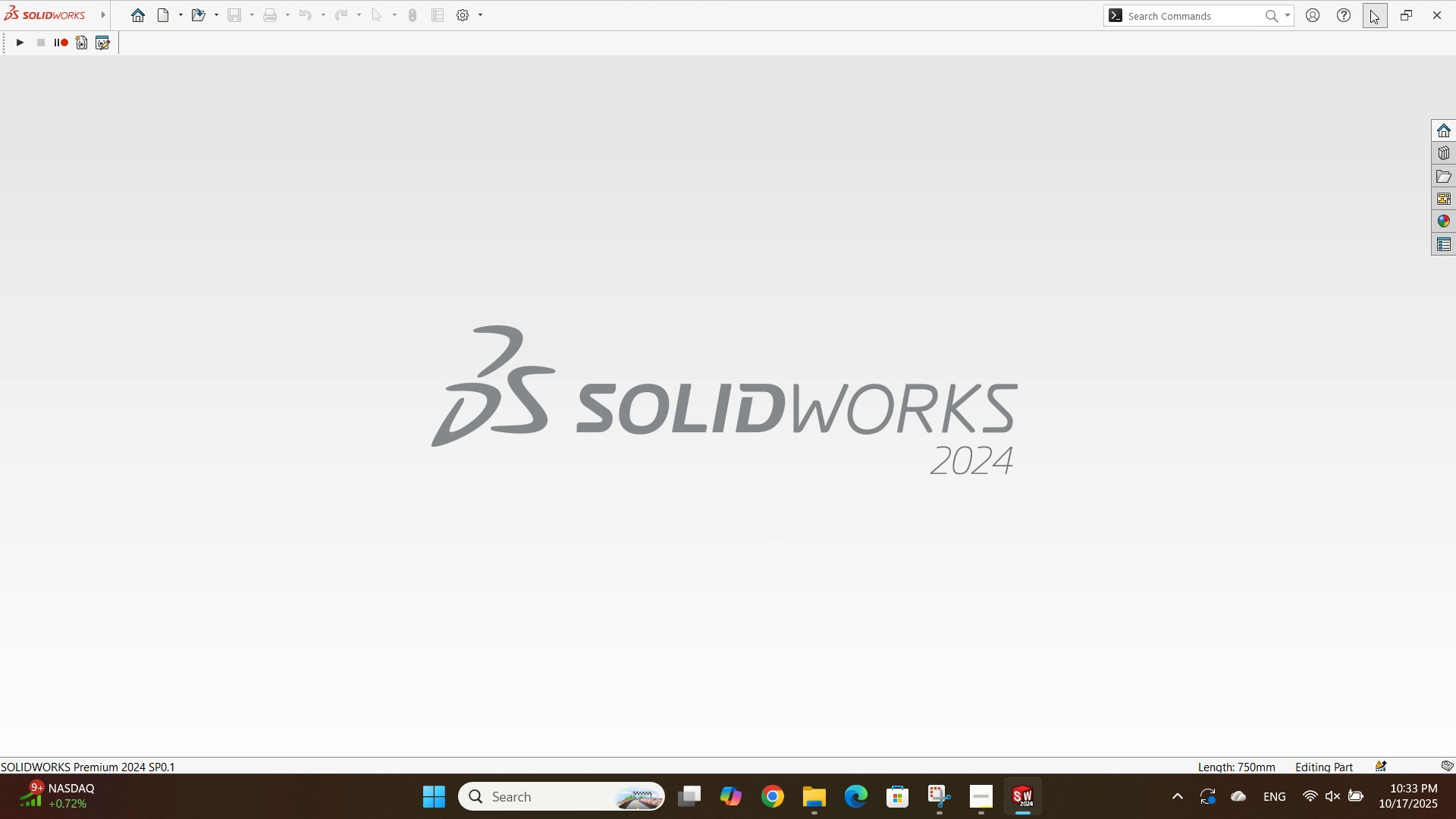 
left_click([1370, 10])
 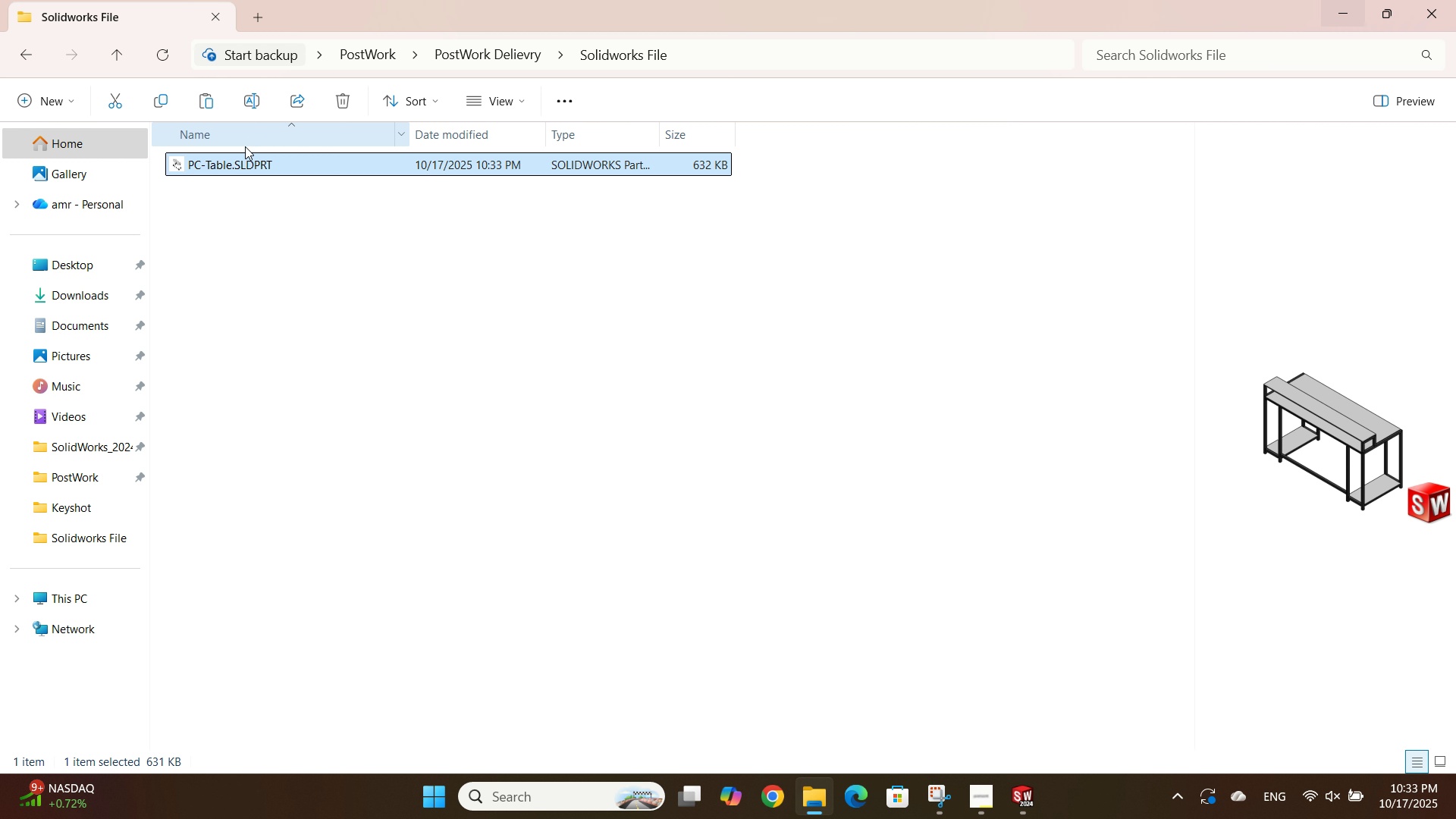 
double_click([230, 165])
 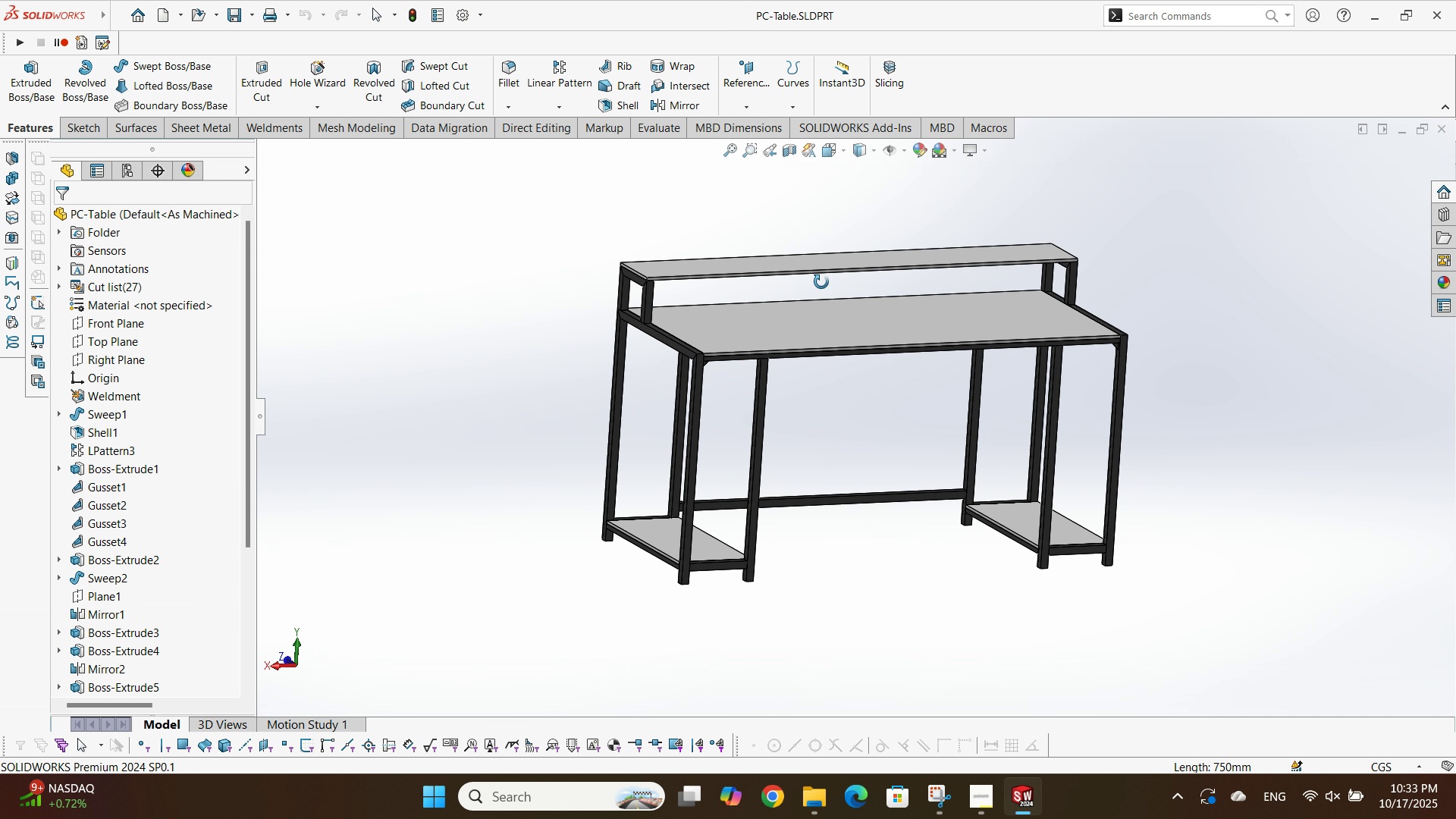 
scroll: coordinate [97, 601], scroll_direction: down, amount: 7.0
 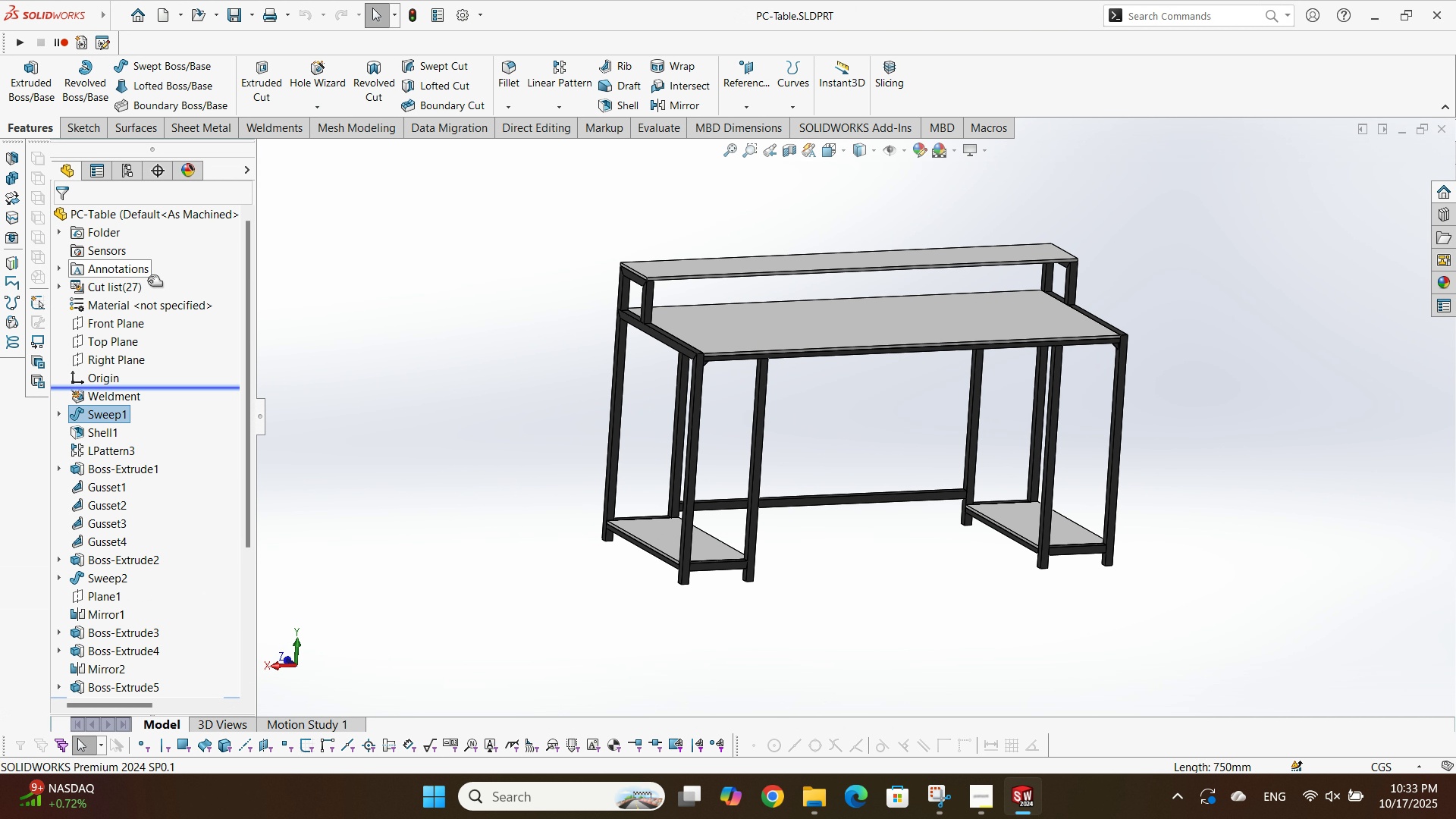 
wait(8.07)
 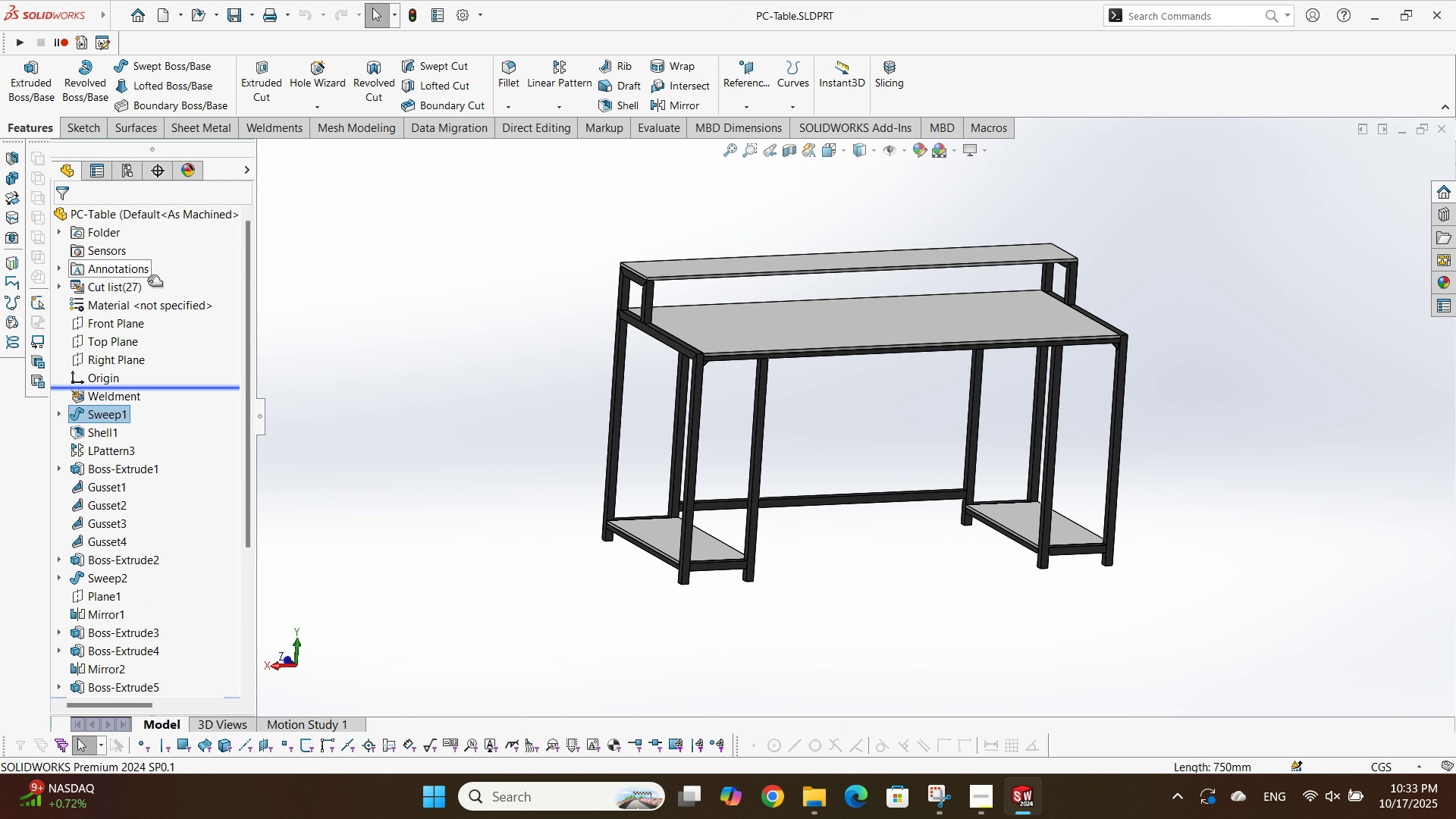 
left_click([161, 444])
 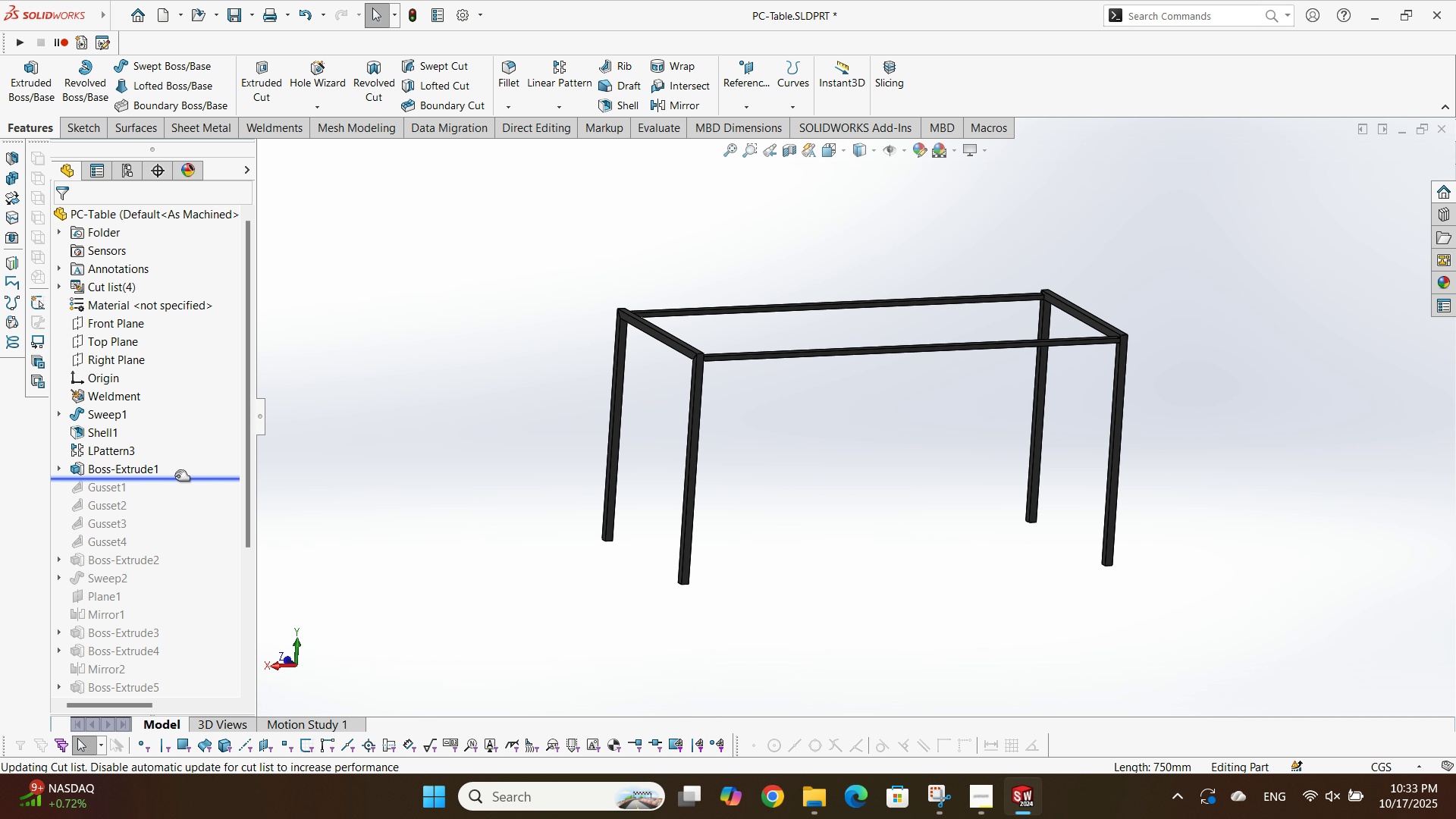 
mouse_move([179, 507])
 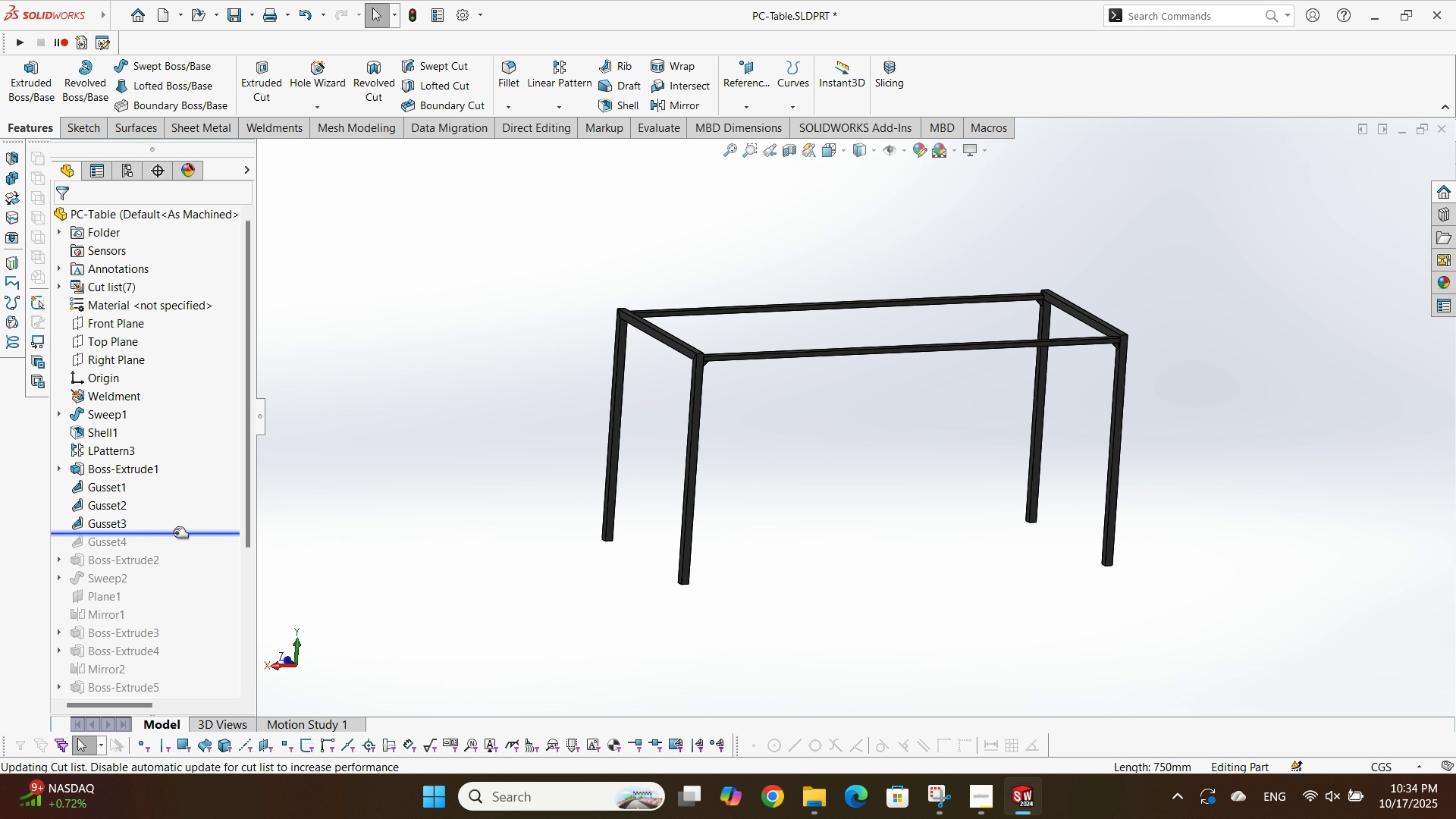 
mouse_move([179, 555])
 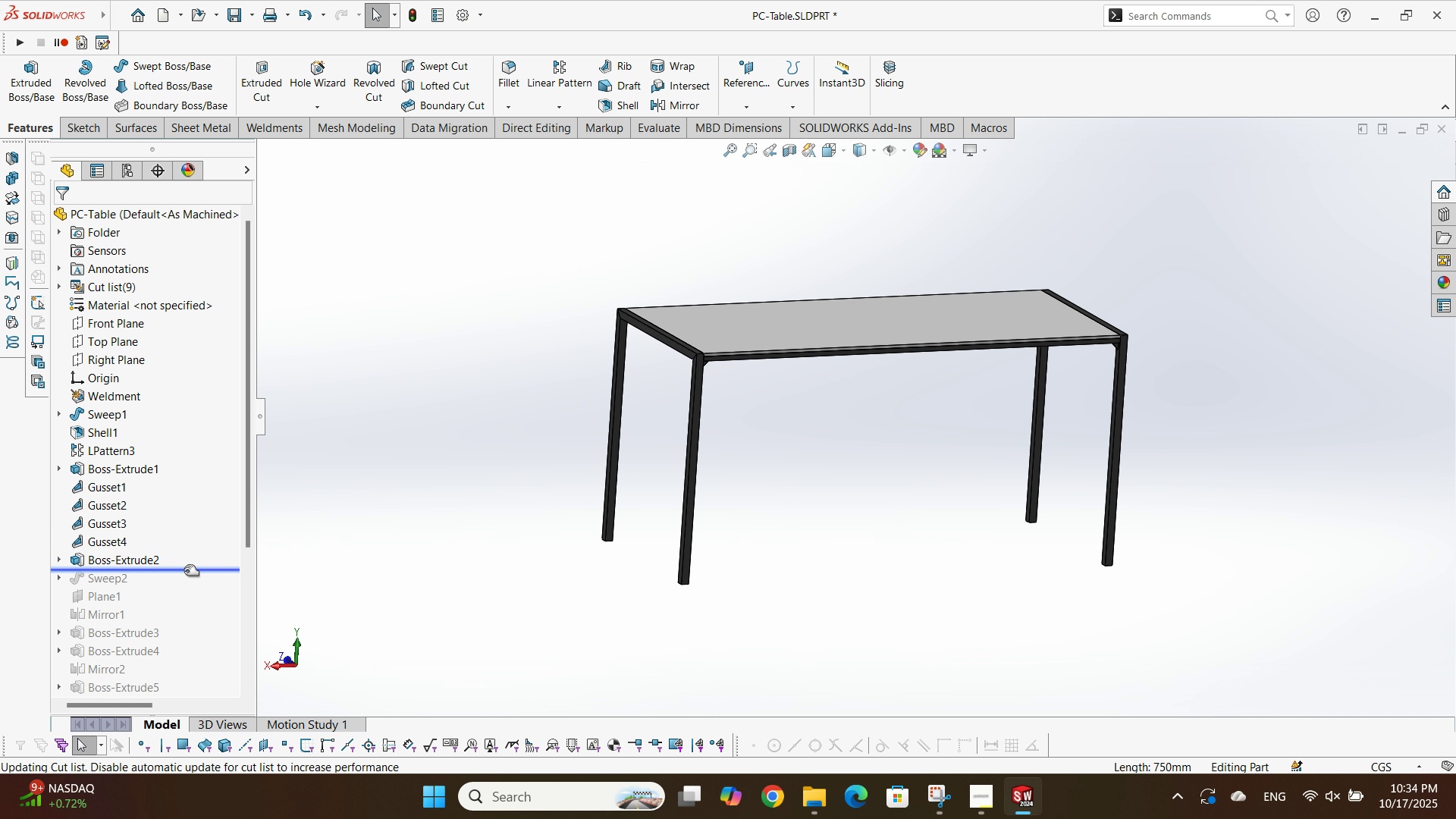 
scroll: coordinate [209, 483], scroll_direction: down, amount: 3.0
 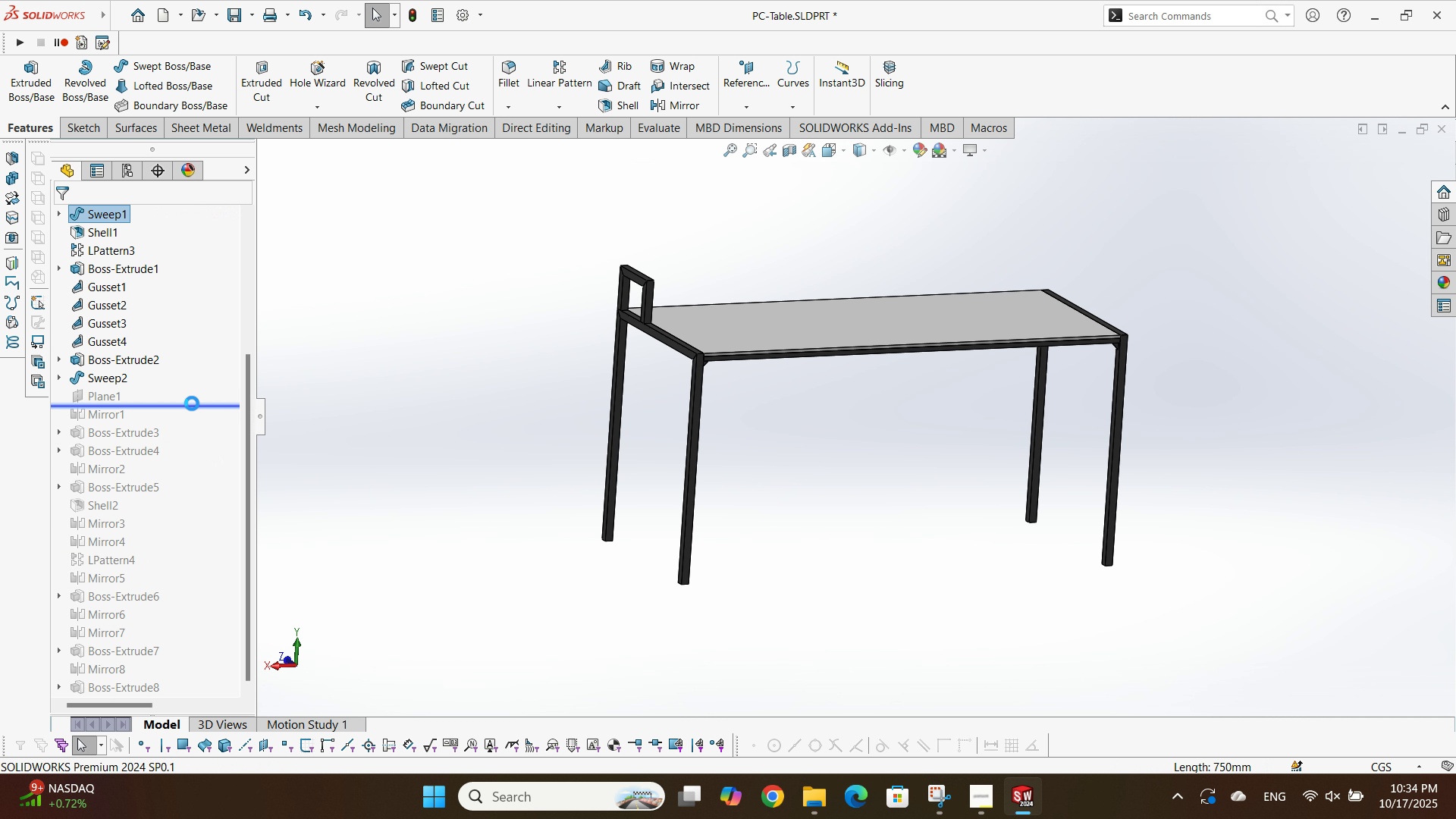 
wait(8.26)
 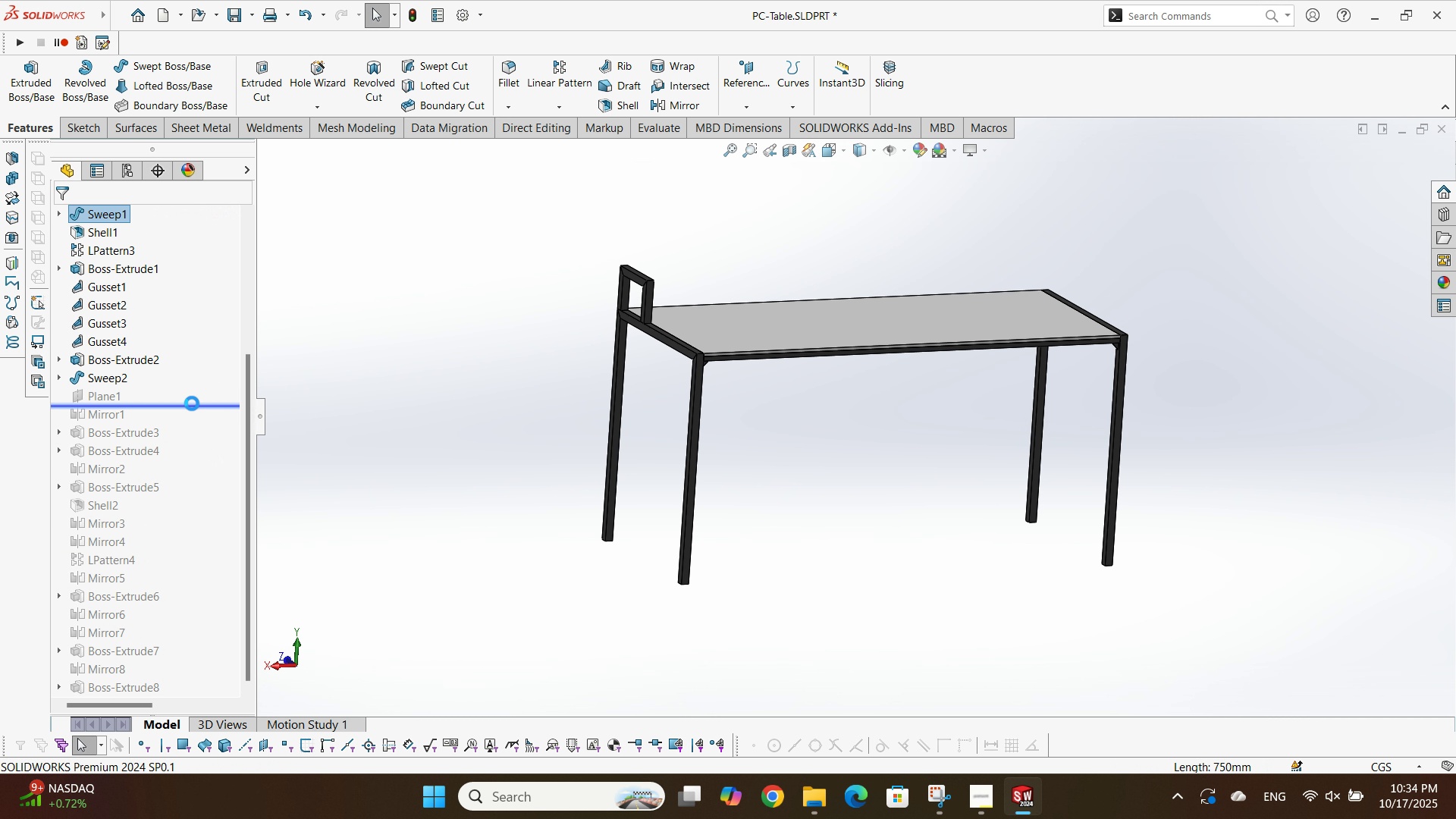 
double_click([202, 453])
 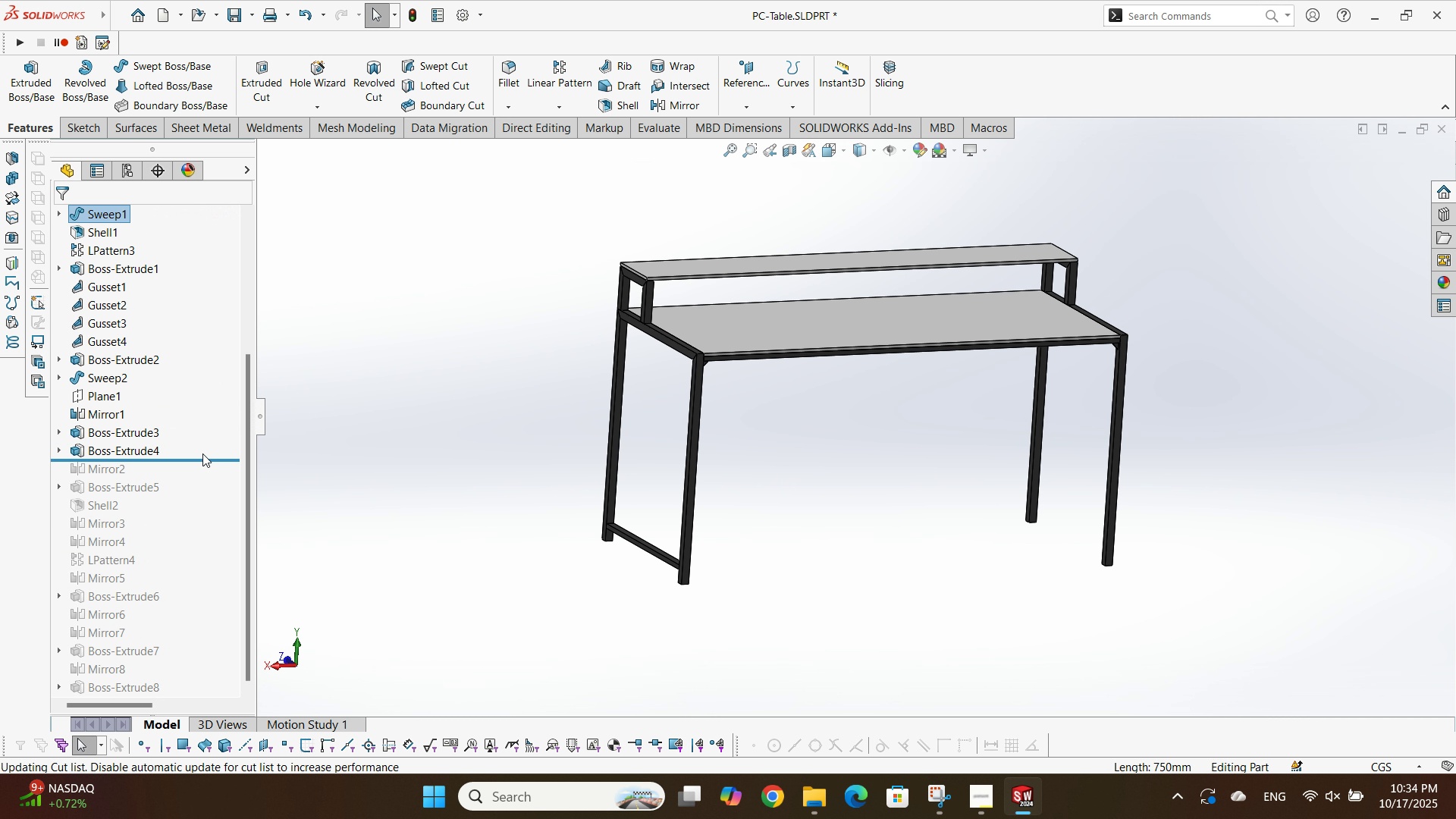 
triple_click([202, 453])
 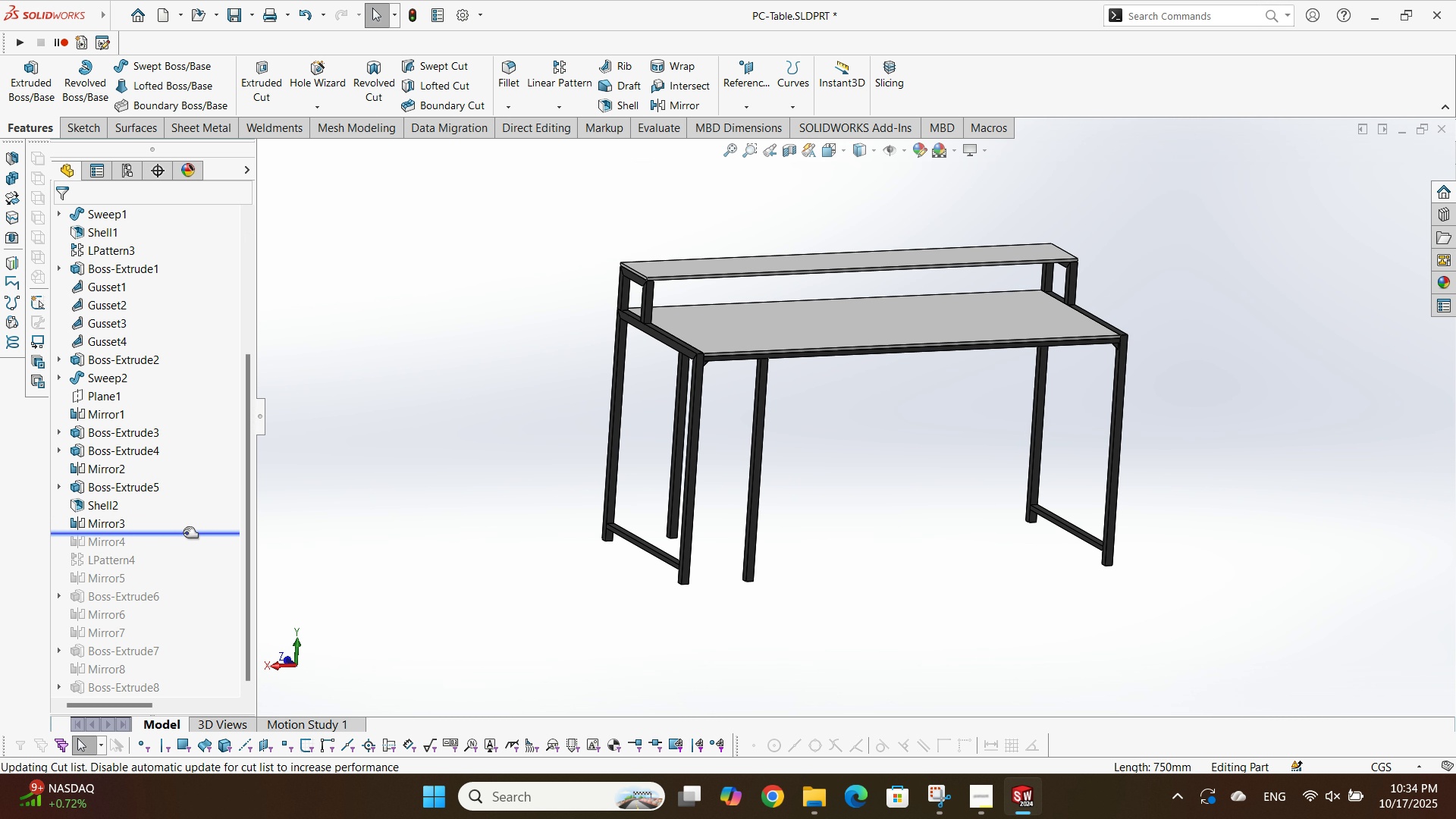 
wait(13.37)
 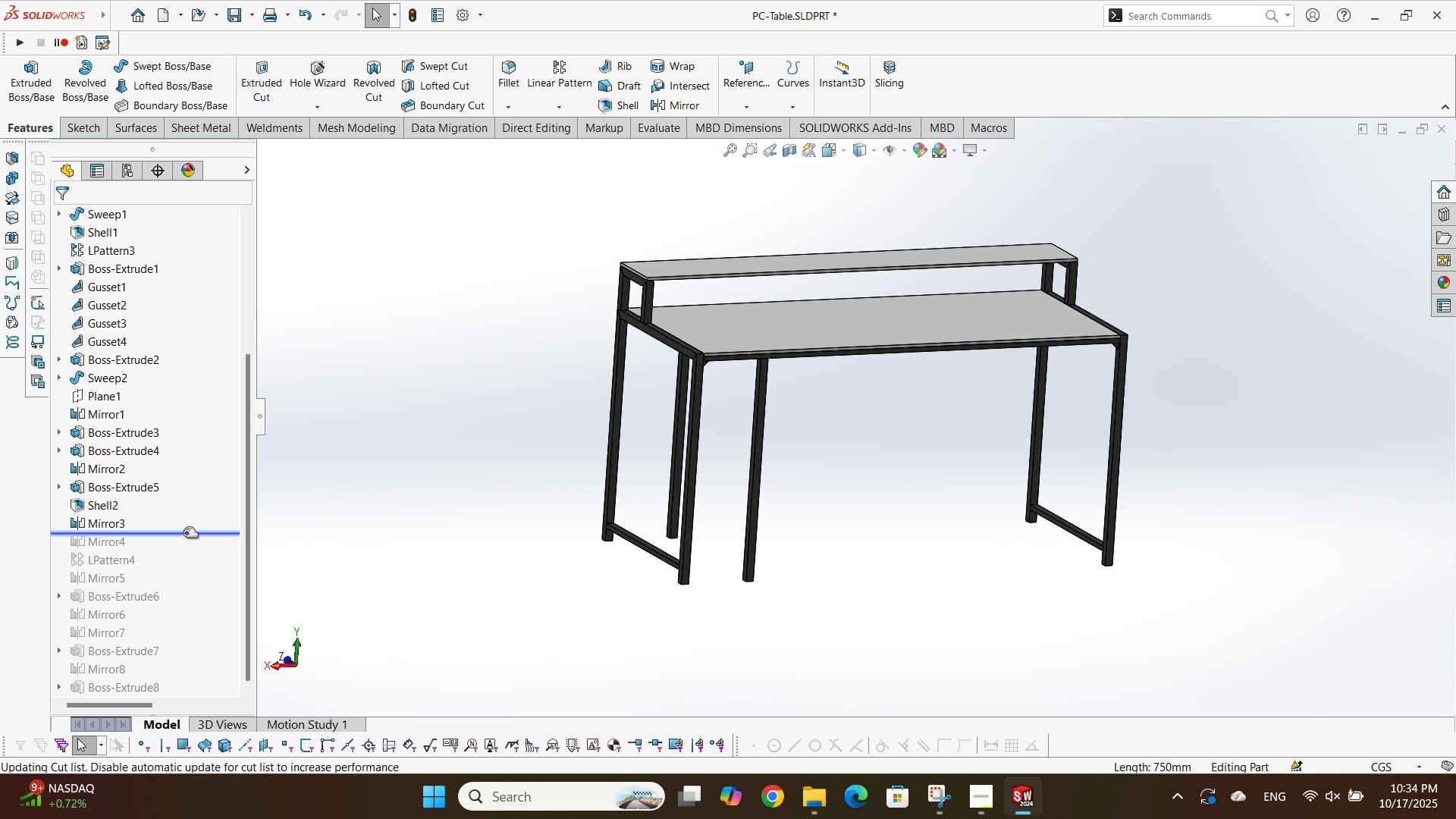 
left_click([176, 553])
 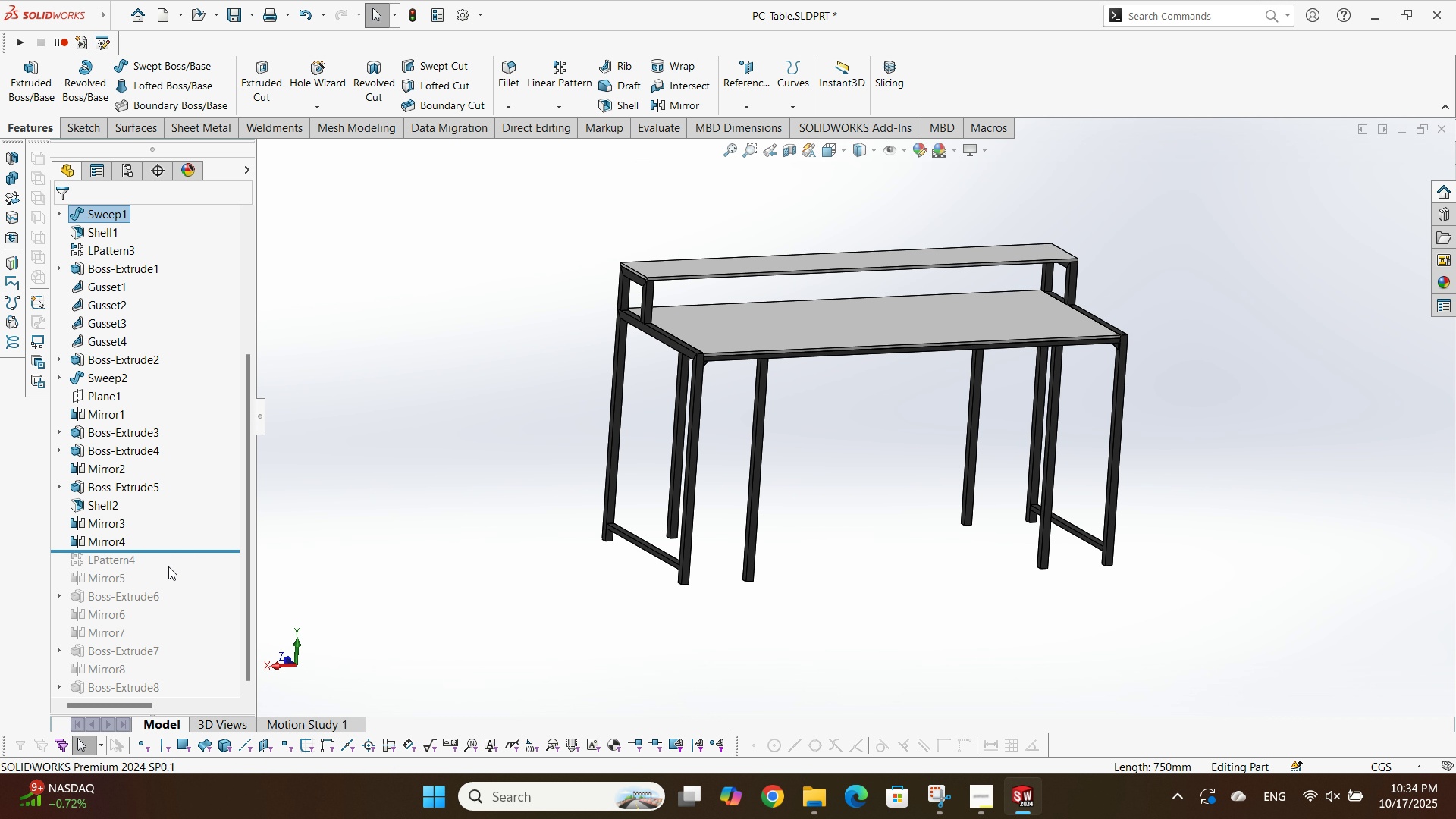 
left_click([168, 566])
 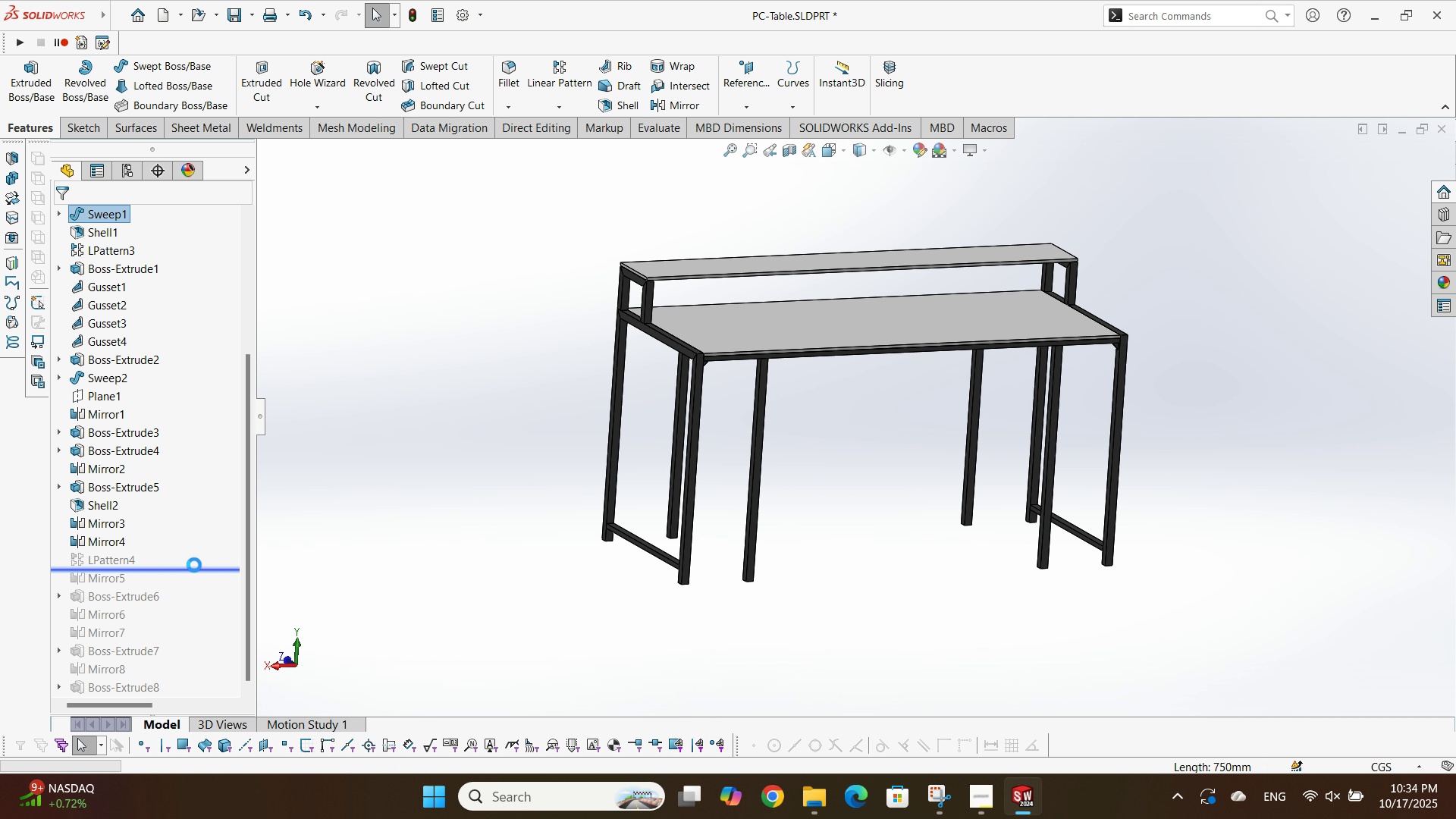 
scroll: coordinate [202, 560], scroll_direction: down, amount: 5.0
 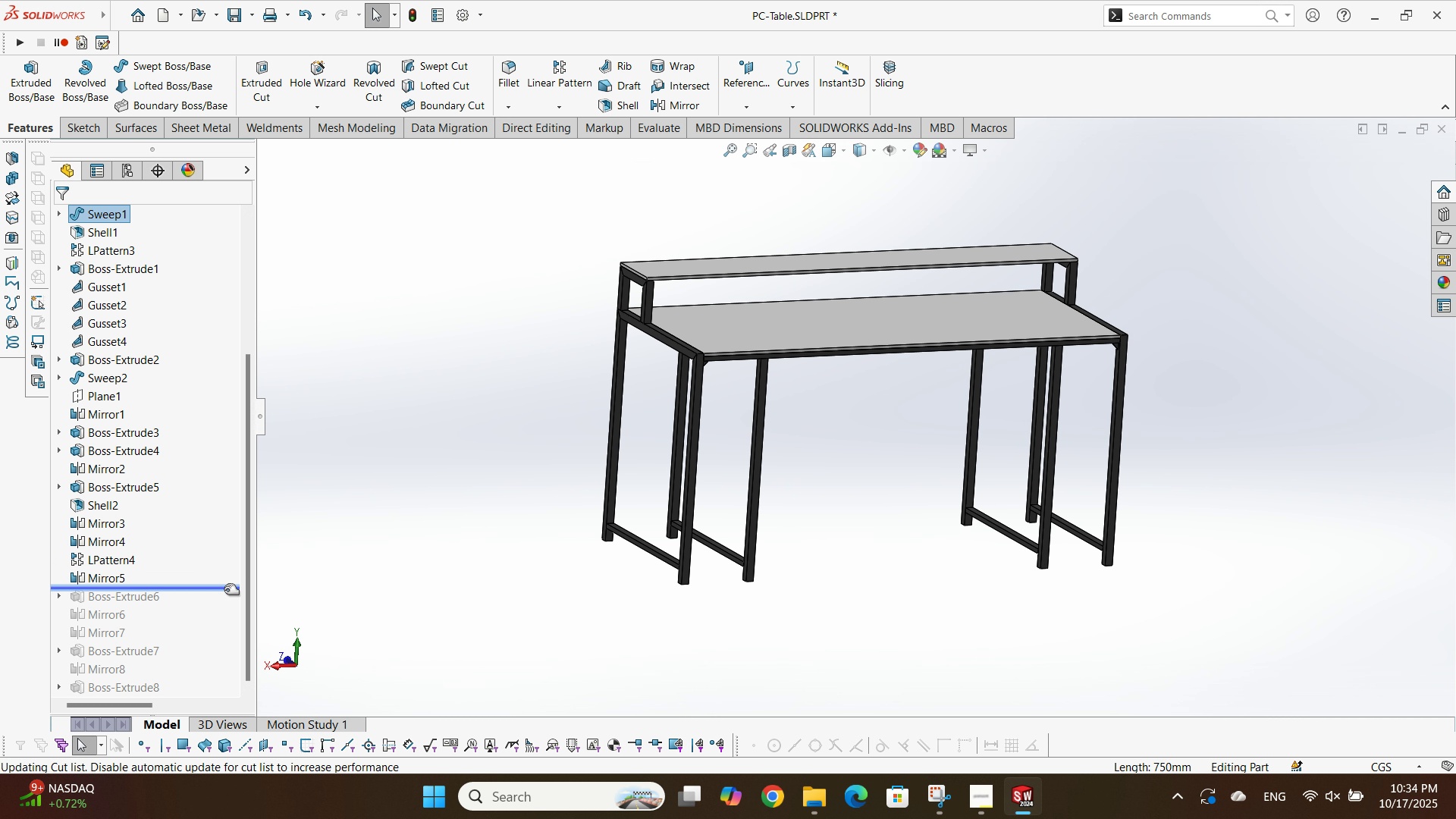 
wait(9.95)
 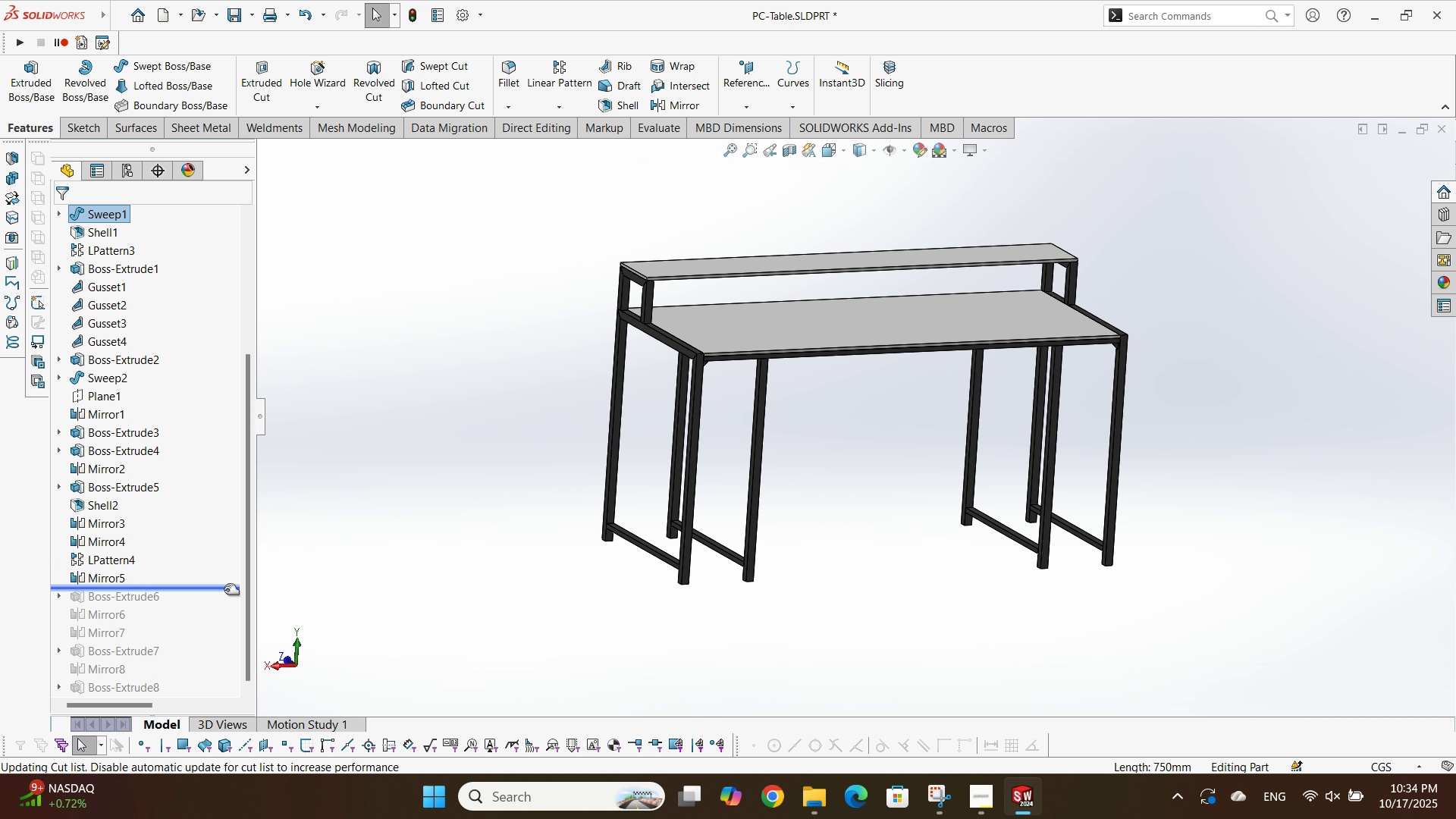 
left_click([211, 645])
 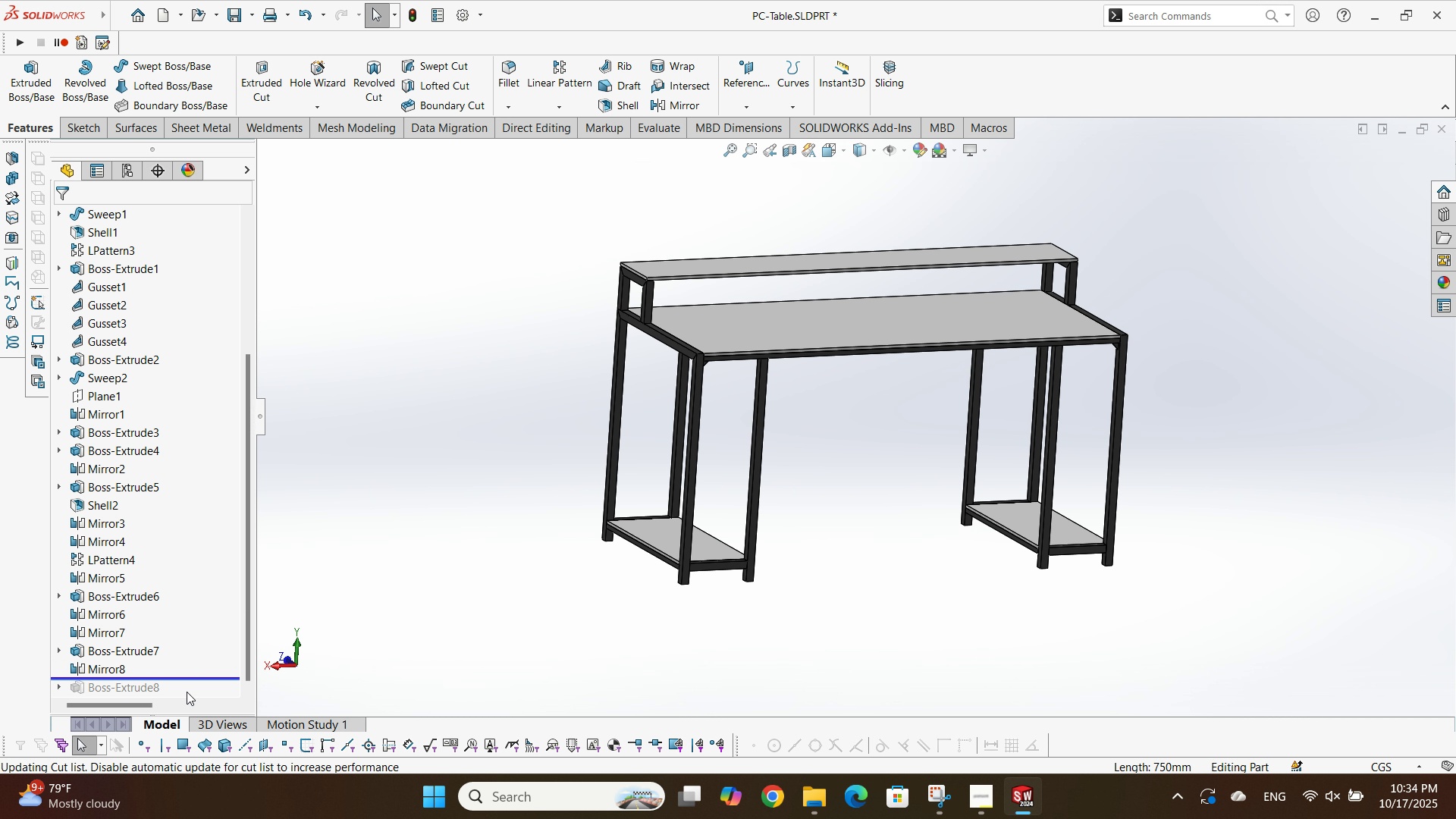 
wait(8.6)
 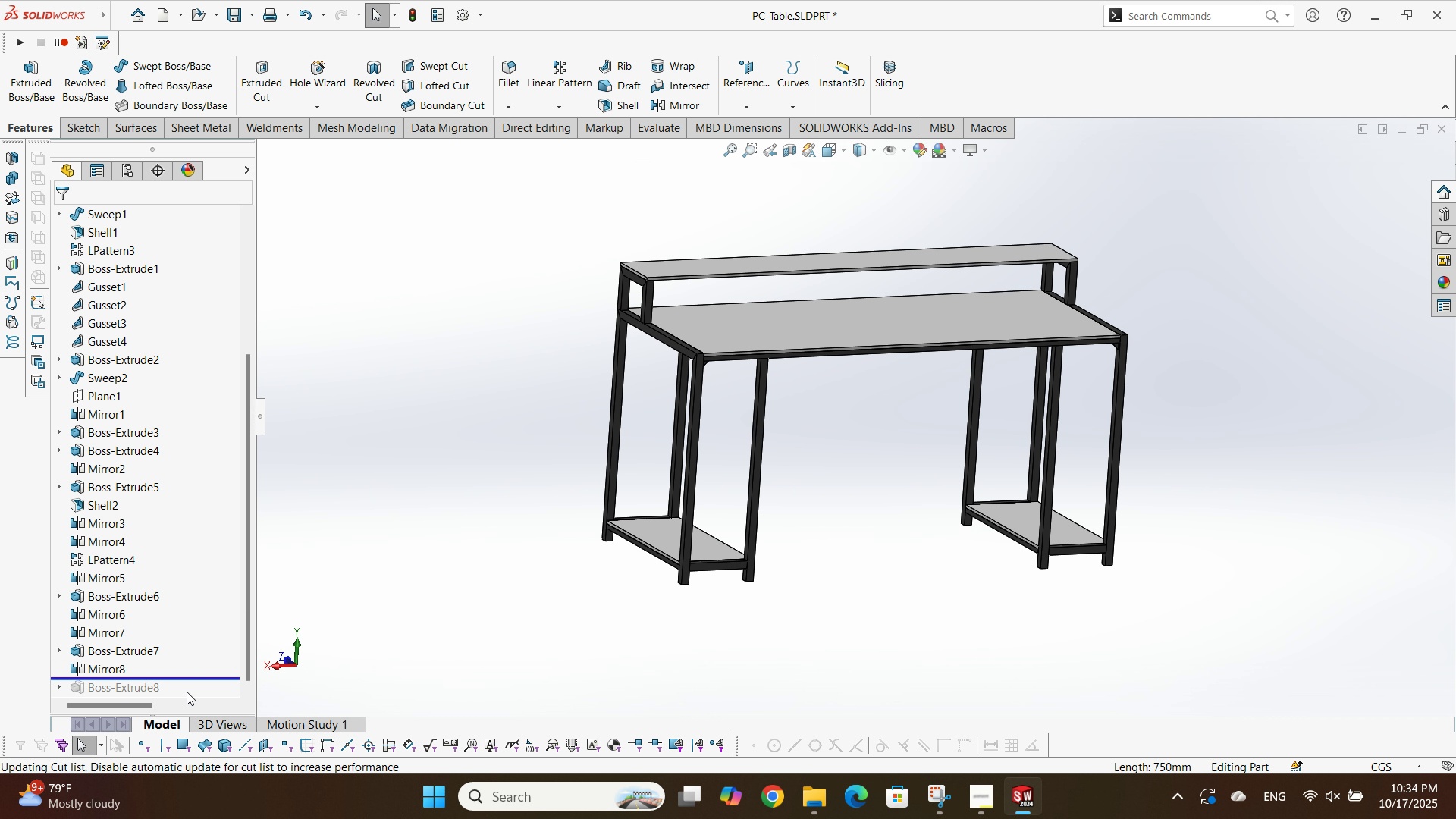 
left_click([67, 452])
 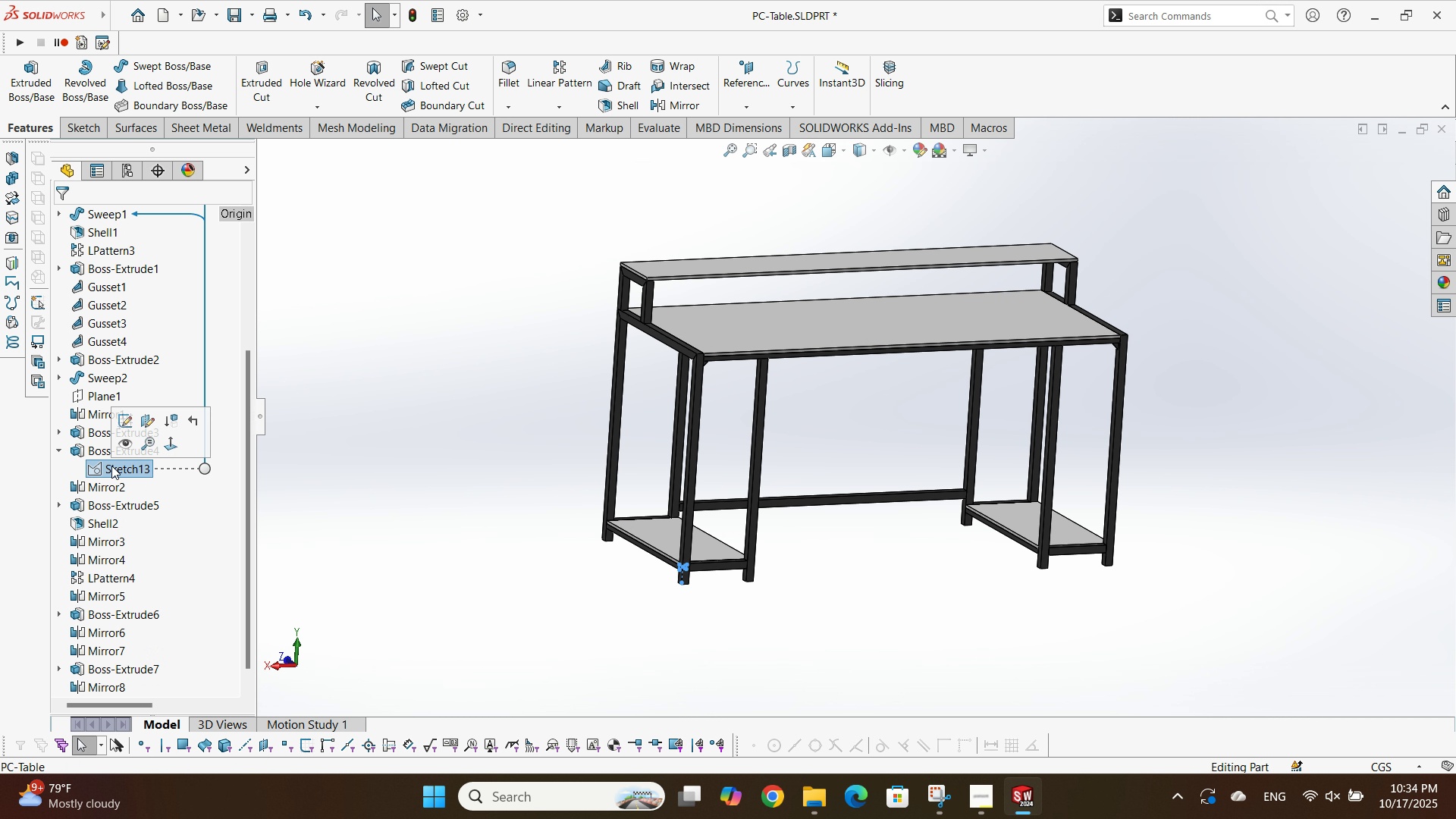 
scroll: coordinate [661, 489], scroll_direction: down, amount: 12.0
 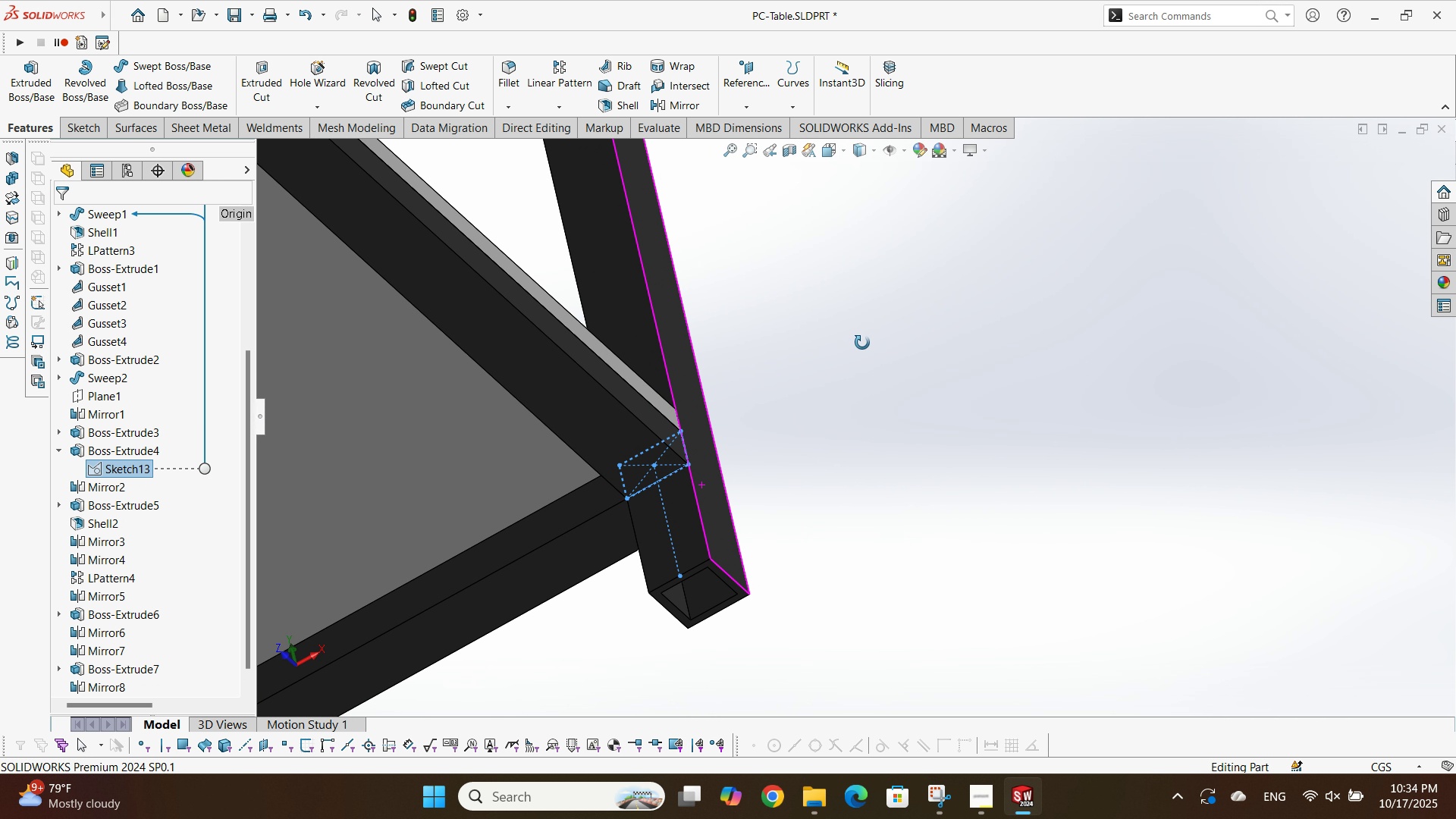 
scroll: coordinate [557, 348], scroll_direction: up, amount: 8.0
 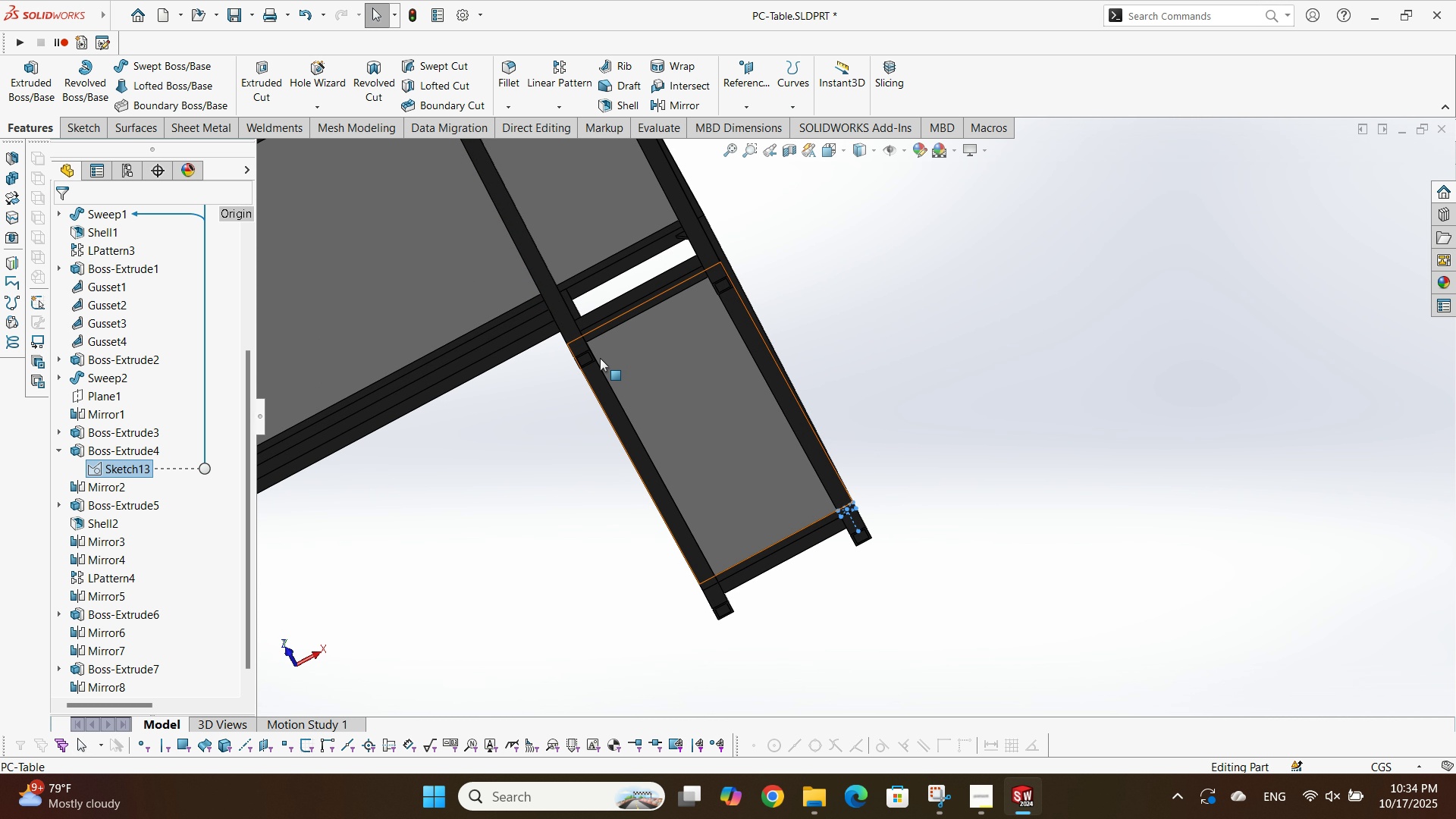 
scroll: coordinate [786, 378], scroll_direction: down, amount: 9.0
 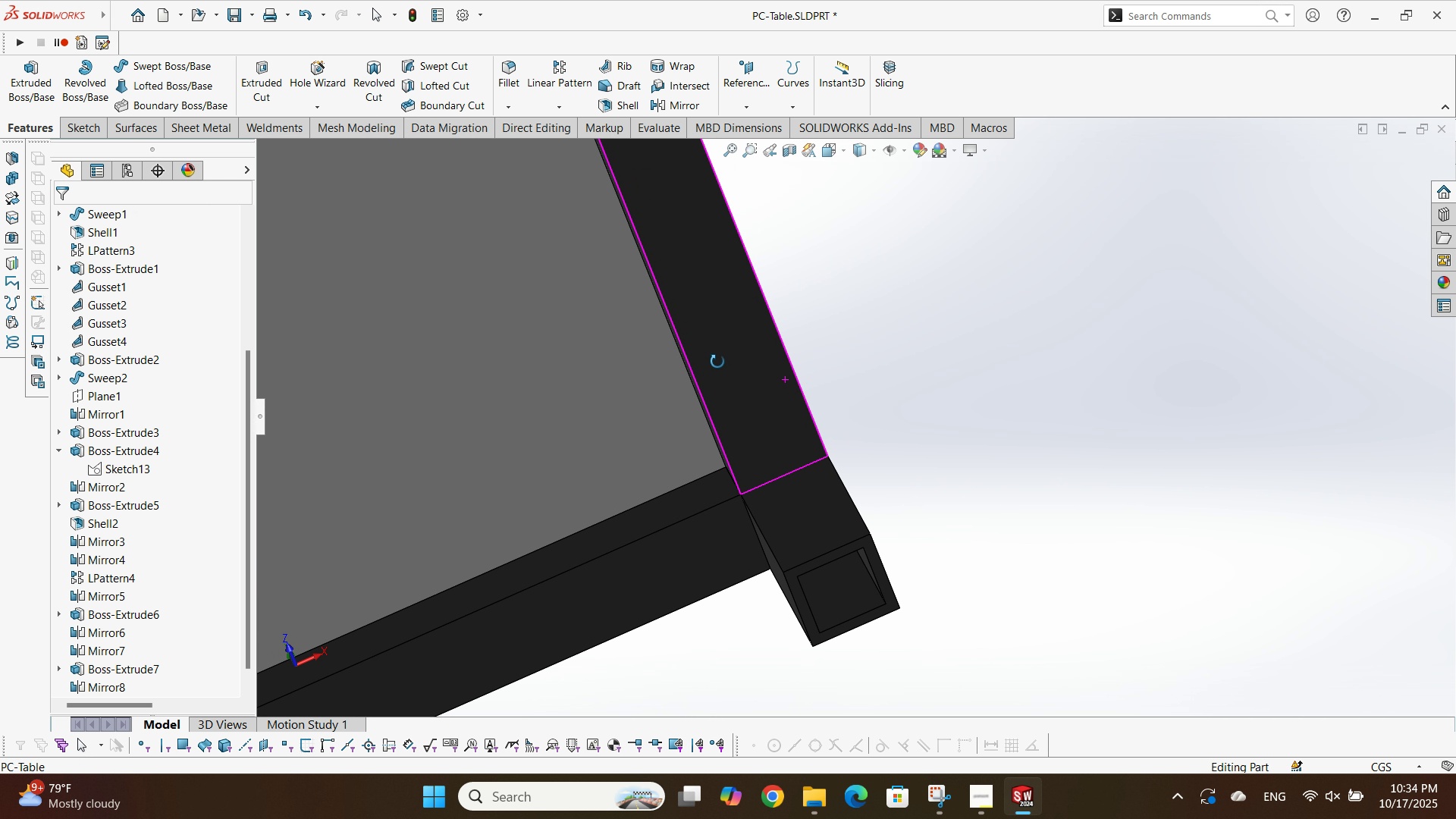 
left_click([896, 318])
 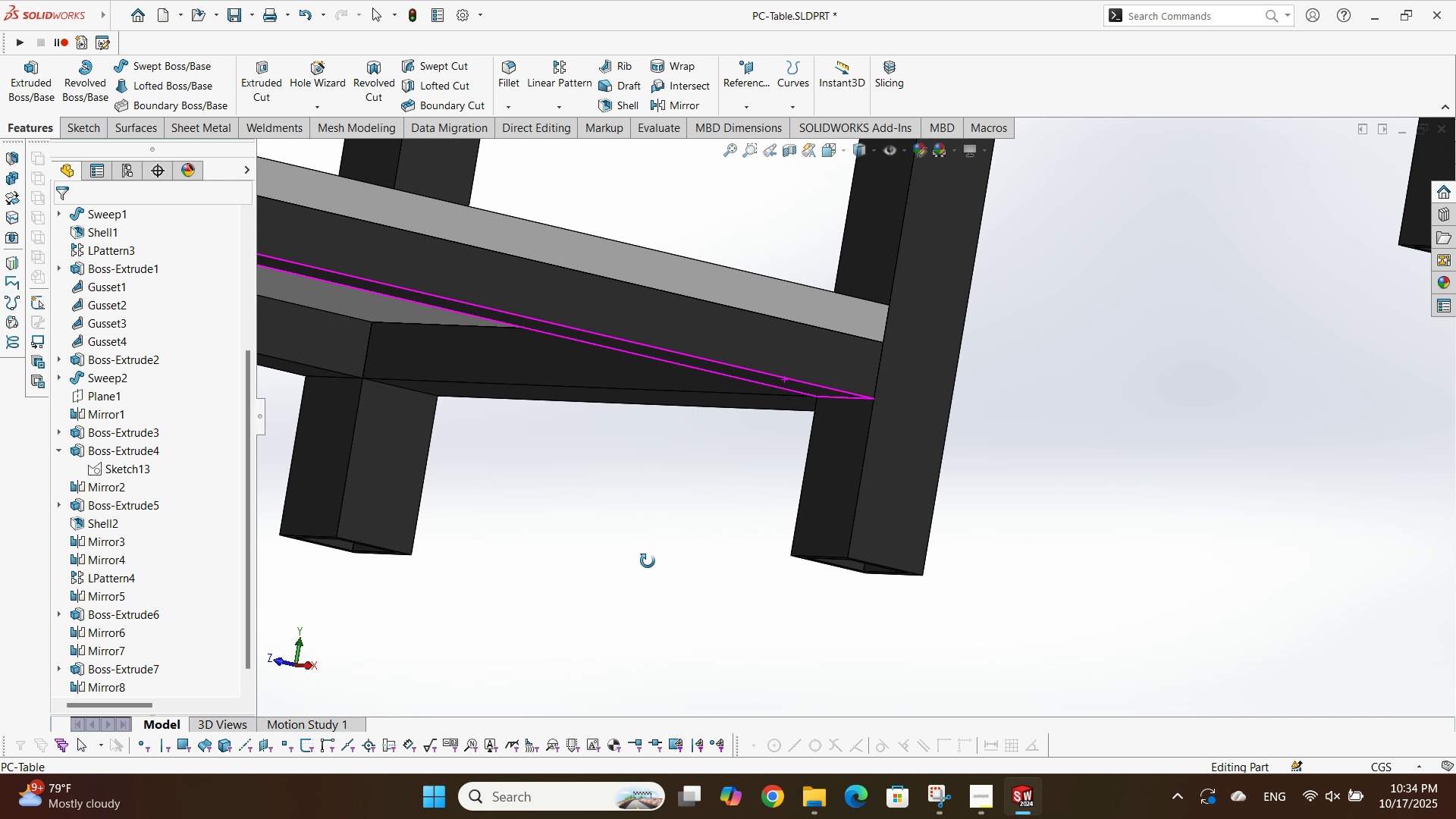 
scroll: coordinate [1192, 416], scroll_direction: up, amount: 5.0
 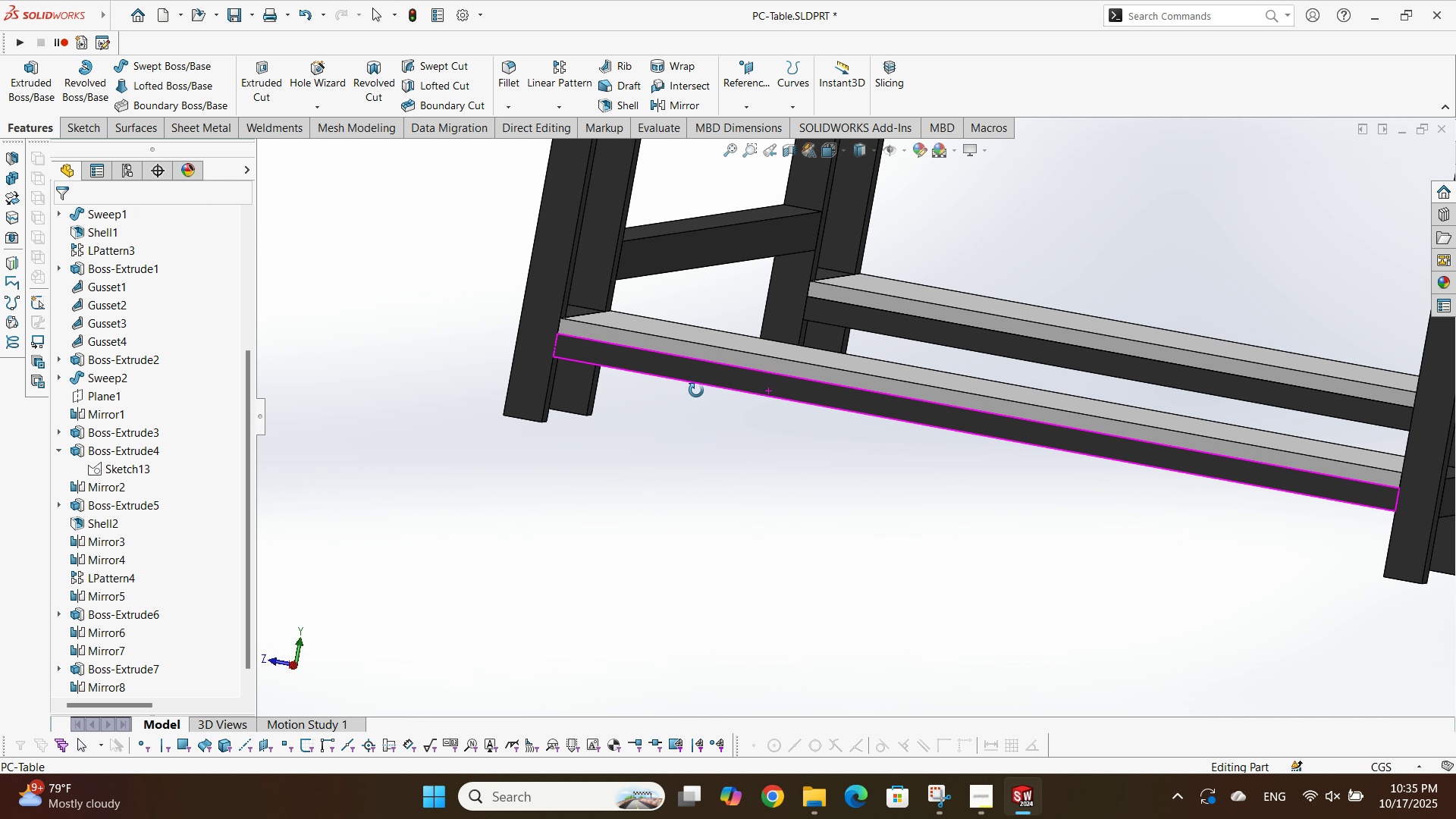 
scroll: coordinate [676, 457], scroll_direction: down, amount: 7.0
 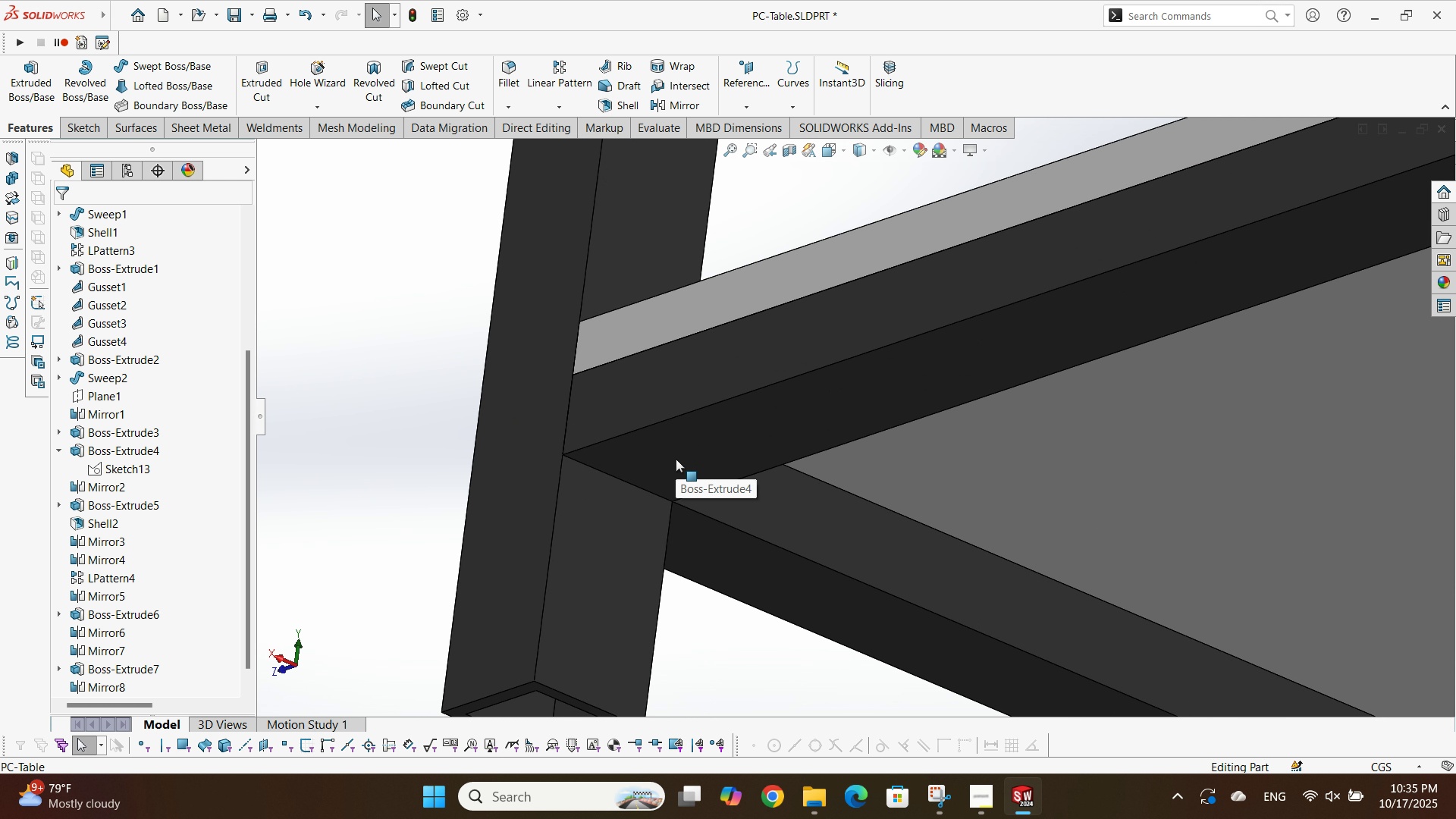 
scroll: coordinate [963, 460], scroll_direction: up, amount: 14.0
 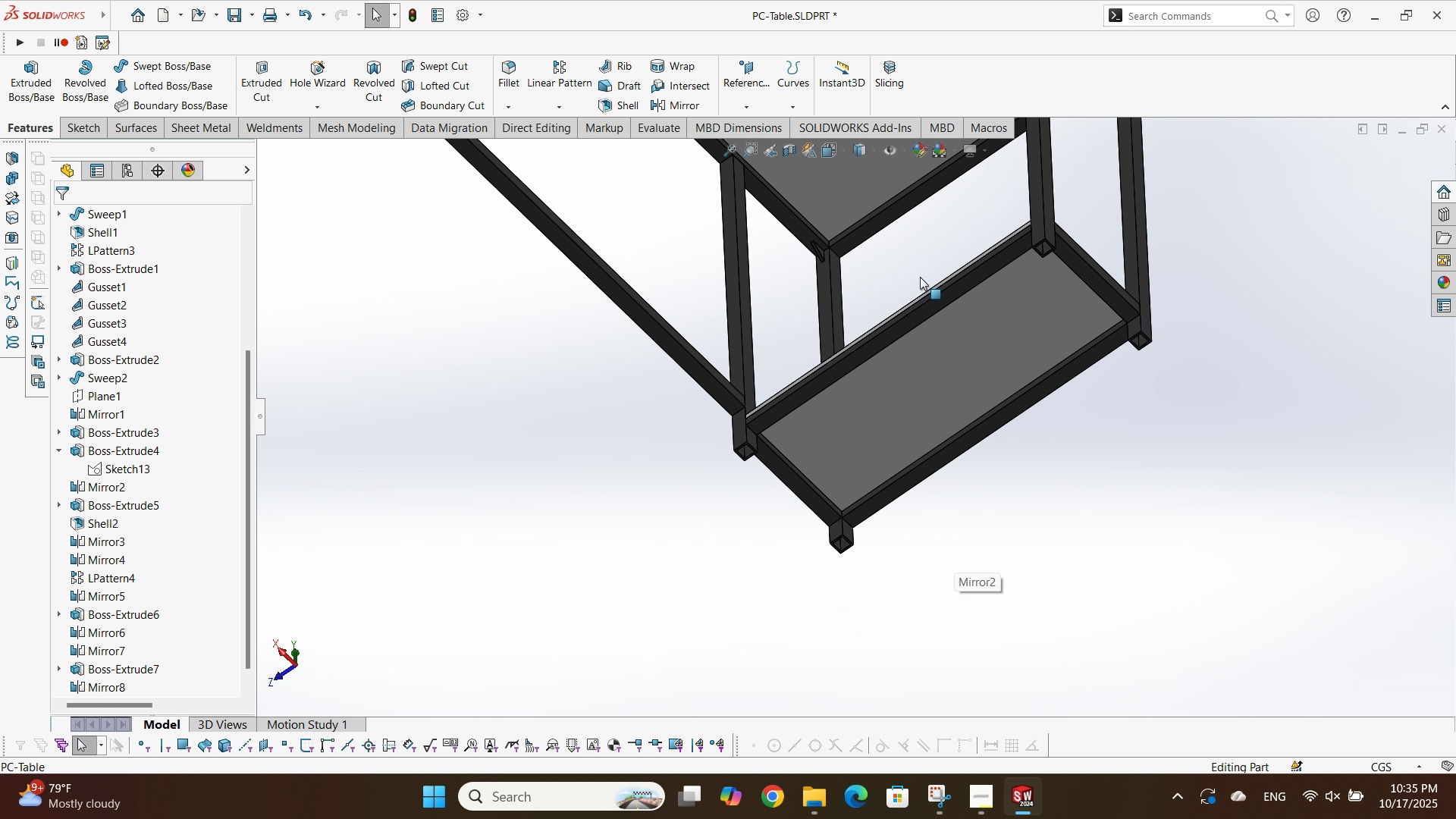 
scroll: coordinate [825, 409], scroll_direction: down, amount: 3.0
 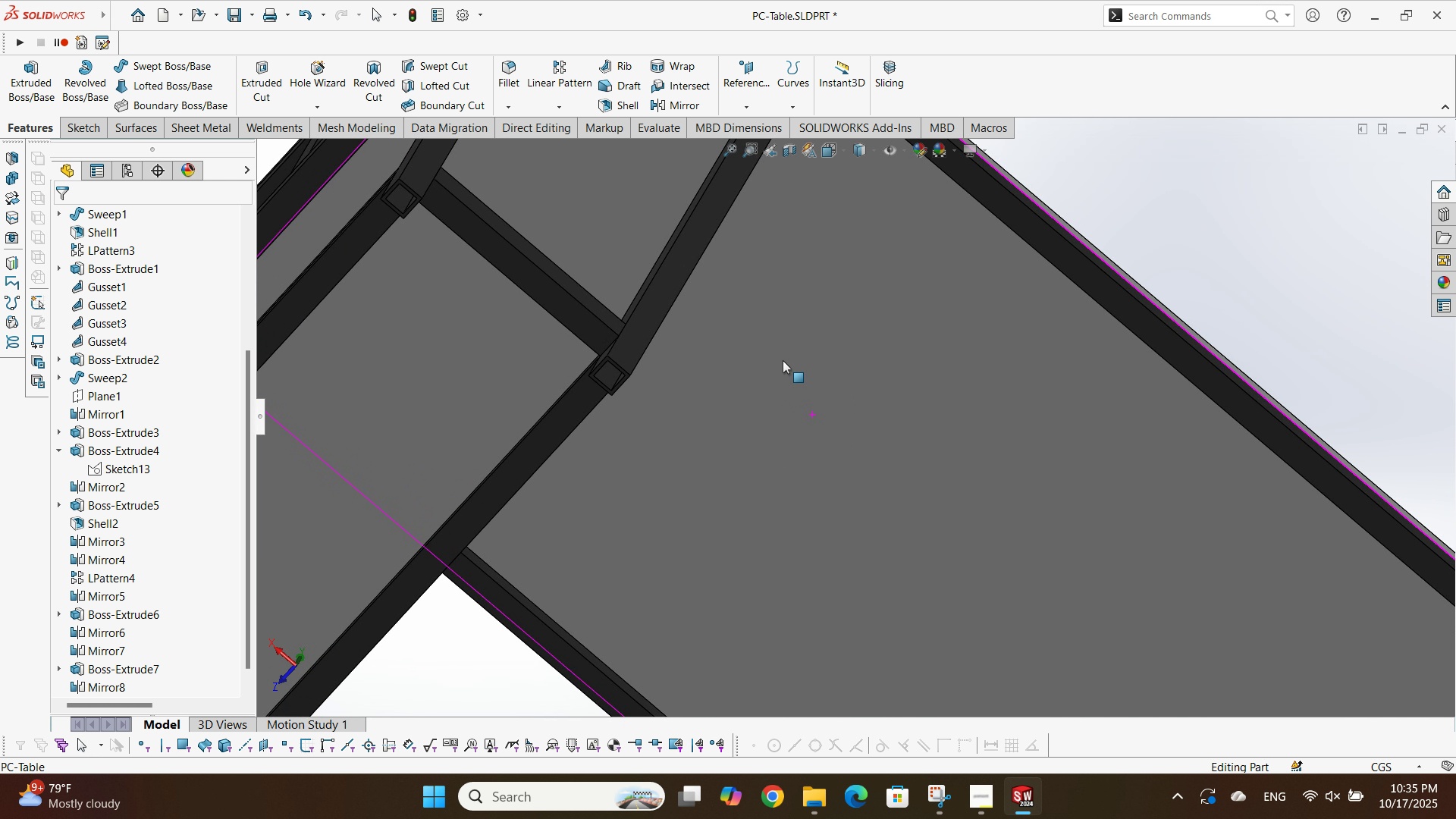 
scroll: coordinate [797, 362], scroll_direction: up, amount: 7.0
 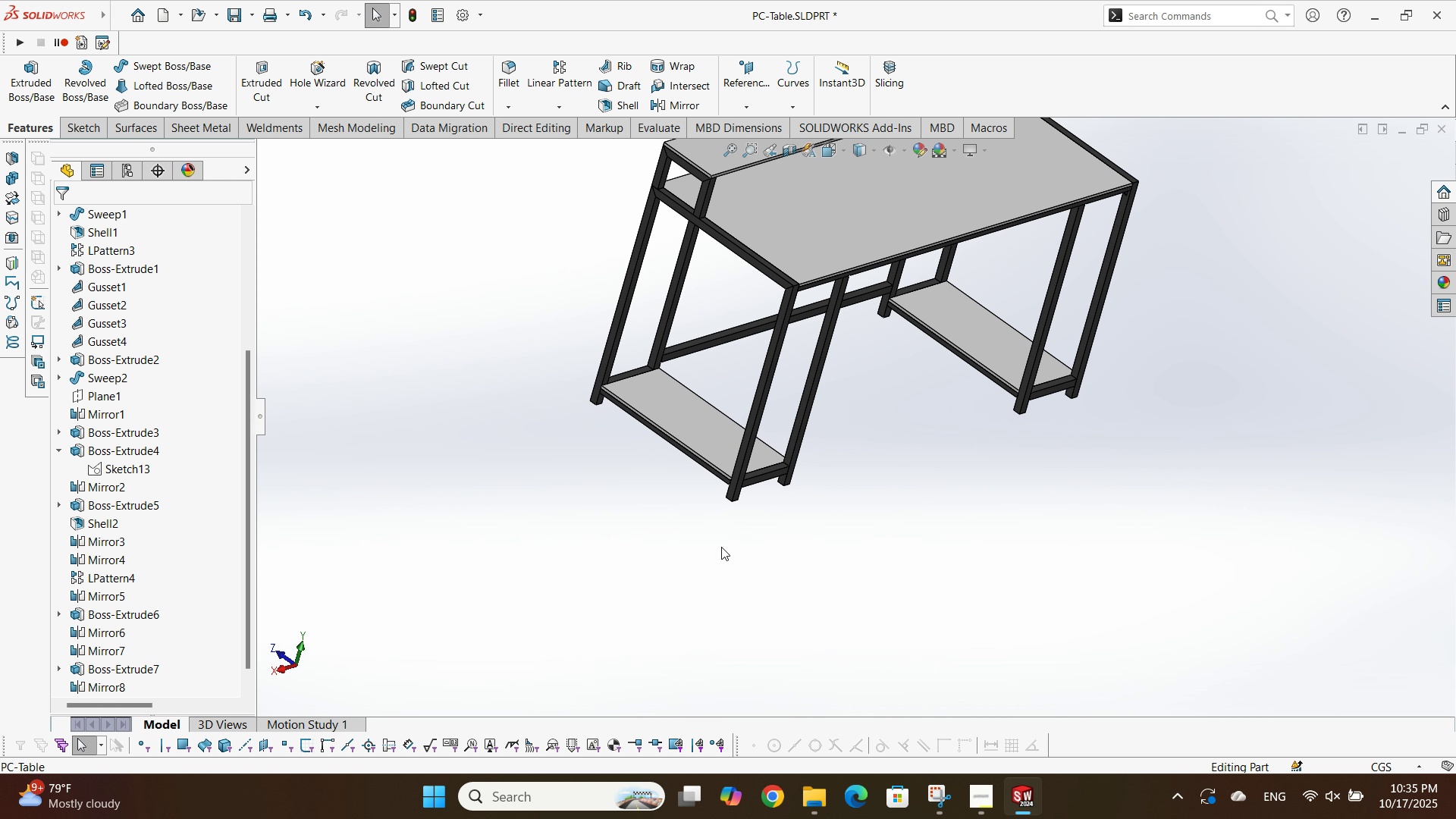 
left_click([659, 604])
 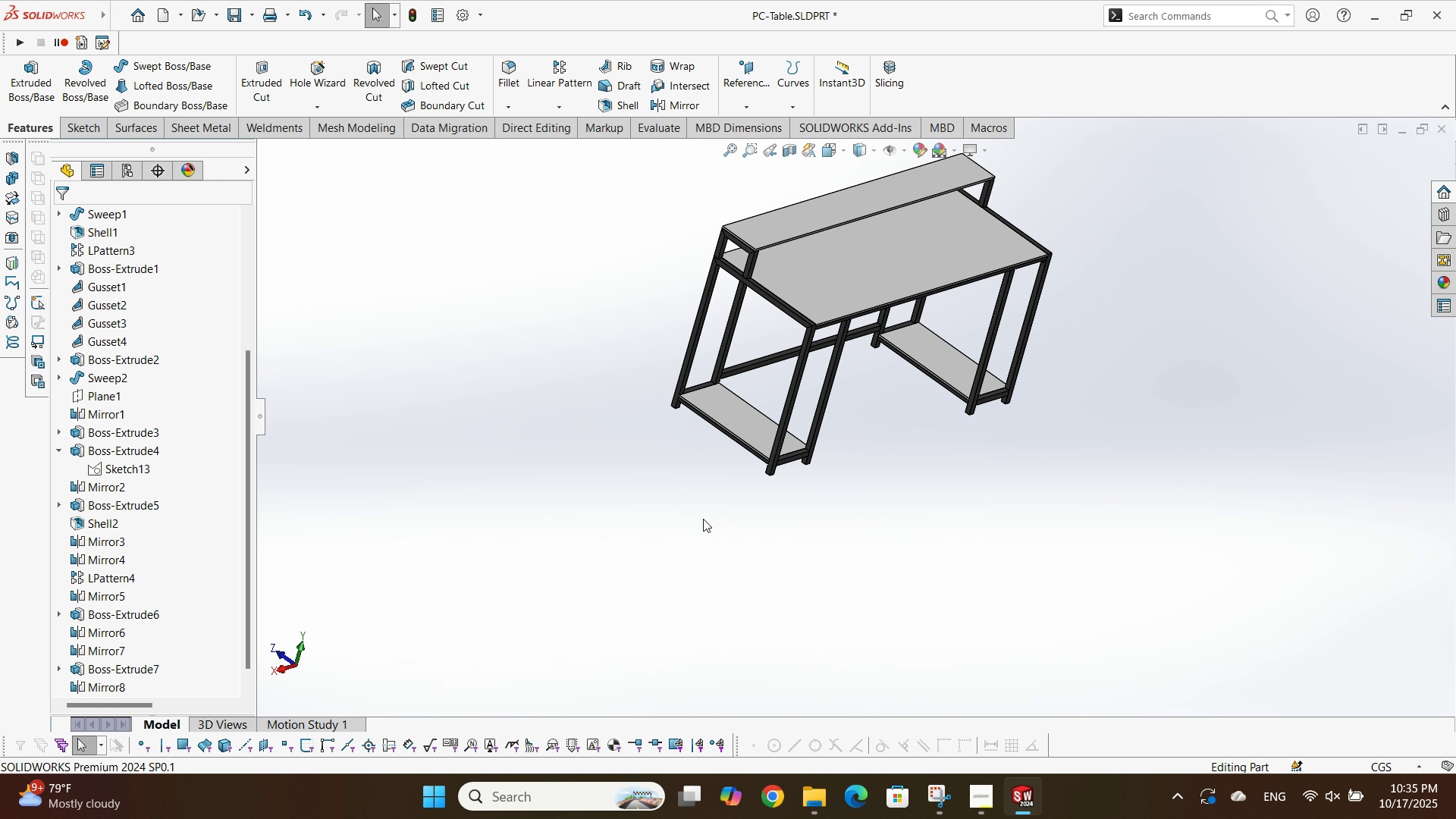 
scroll: coordinate [717, 497], scroll_direction: up, amount: 4.0
 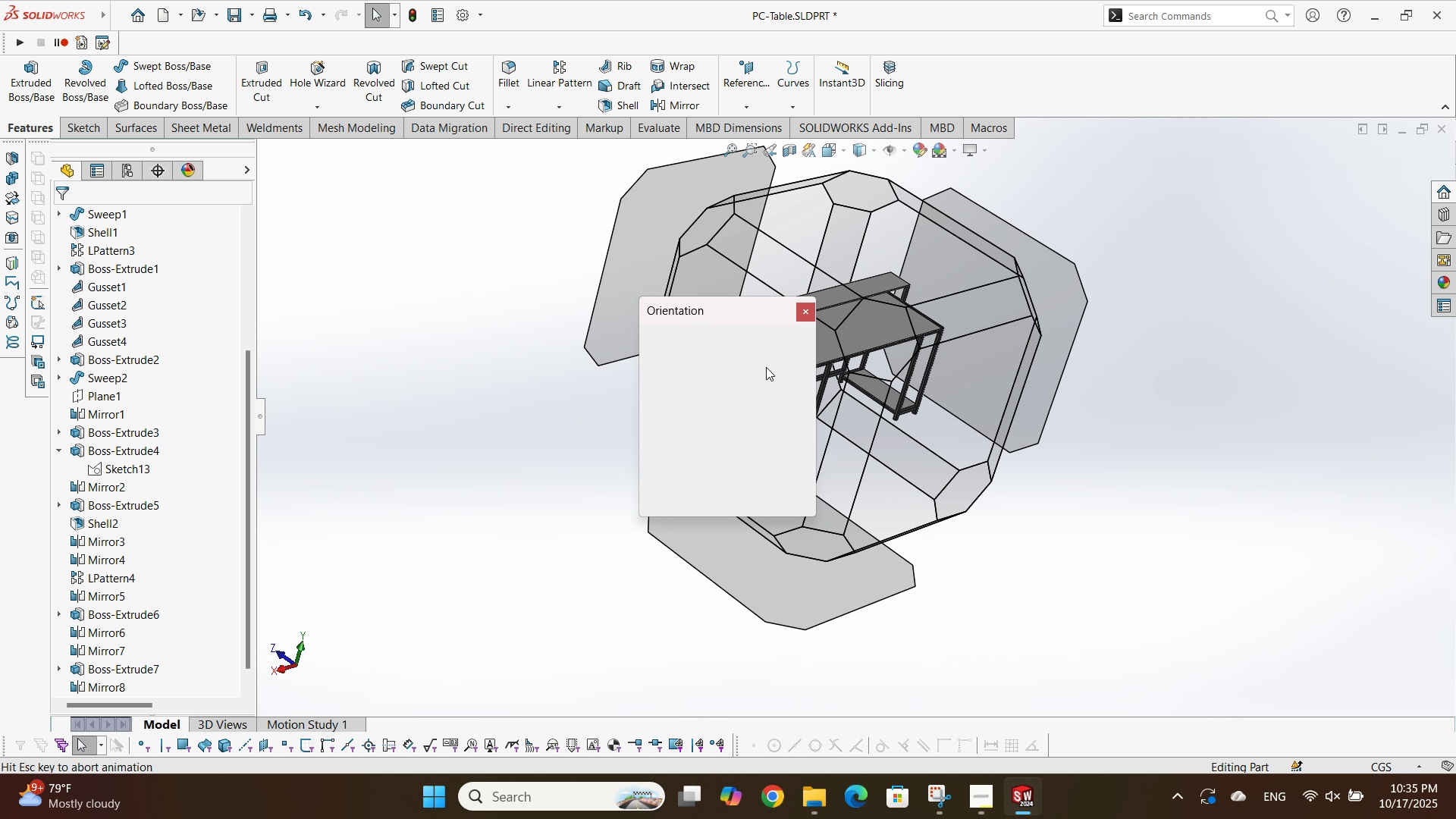 
key(Space)
 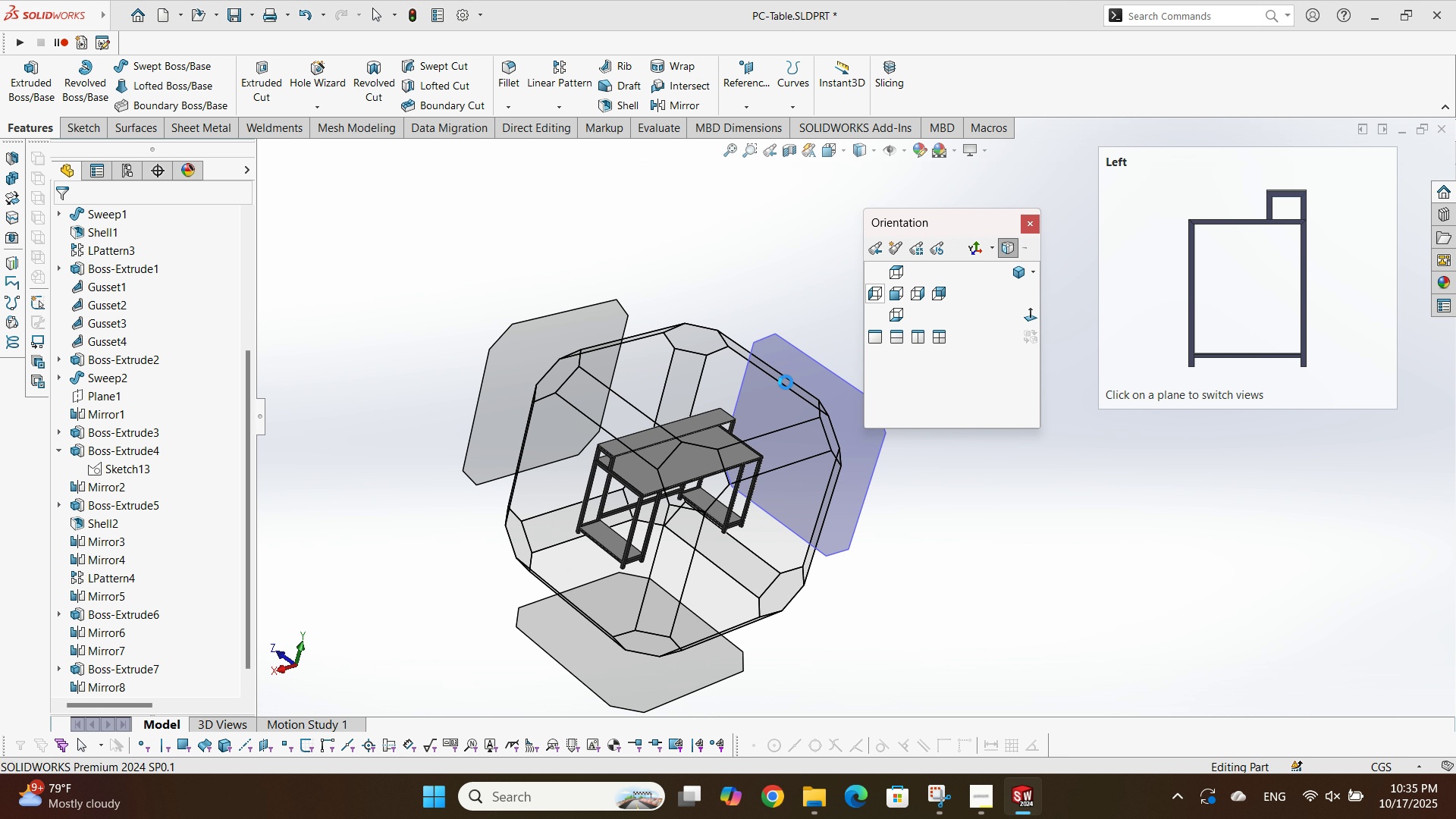 
left_click([711, 475])
 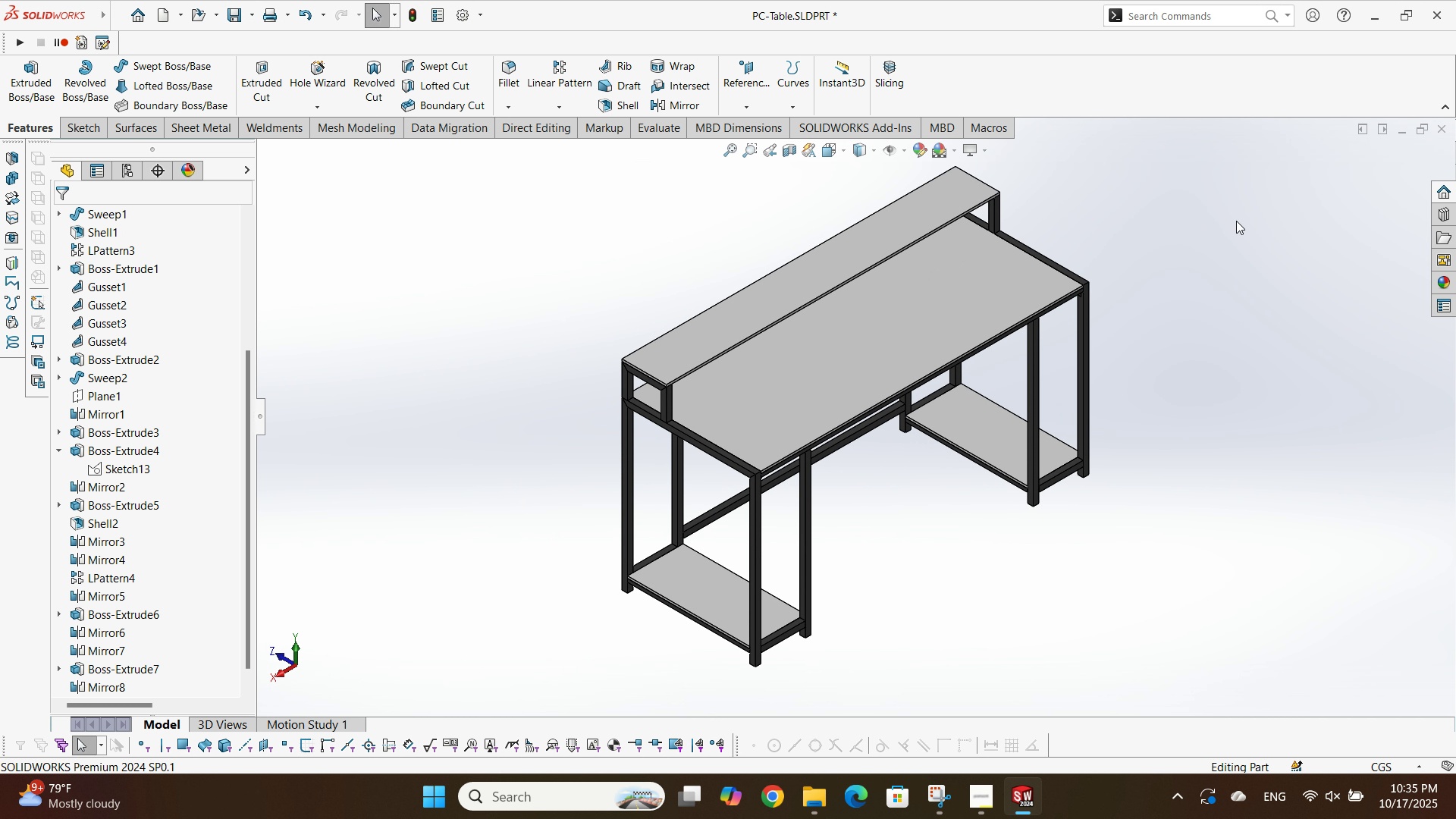 
key(Control+S)
 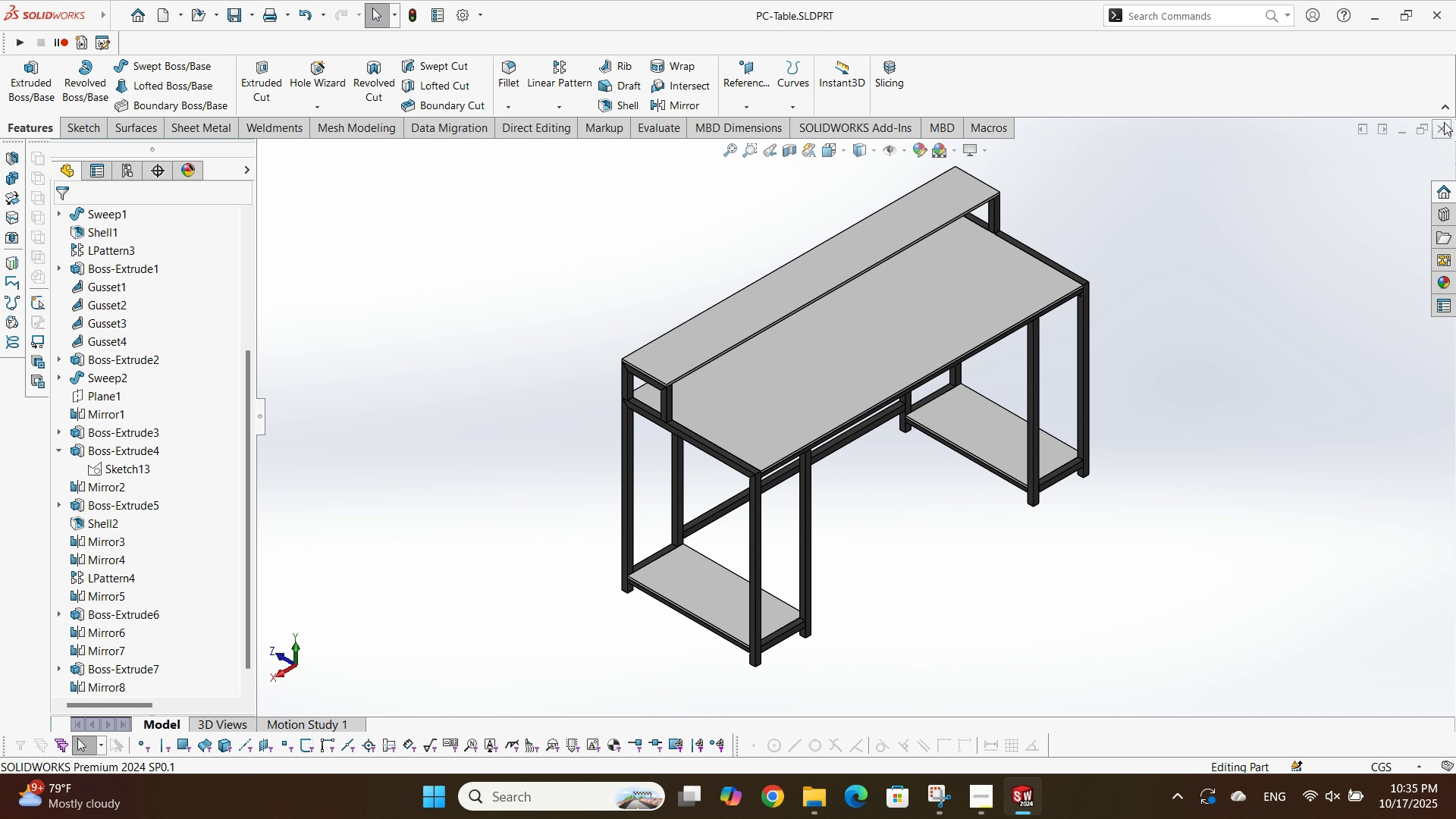 
left_click([1444, 123])
 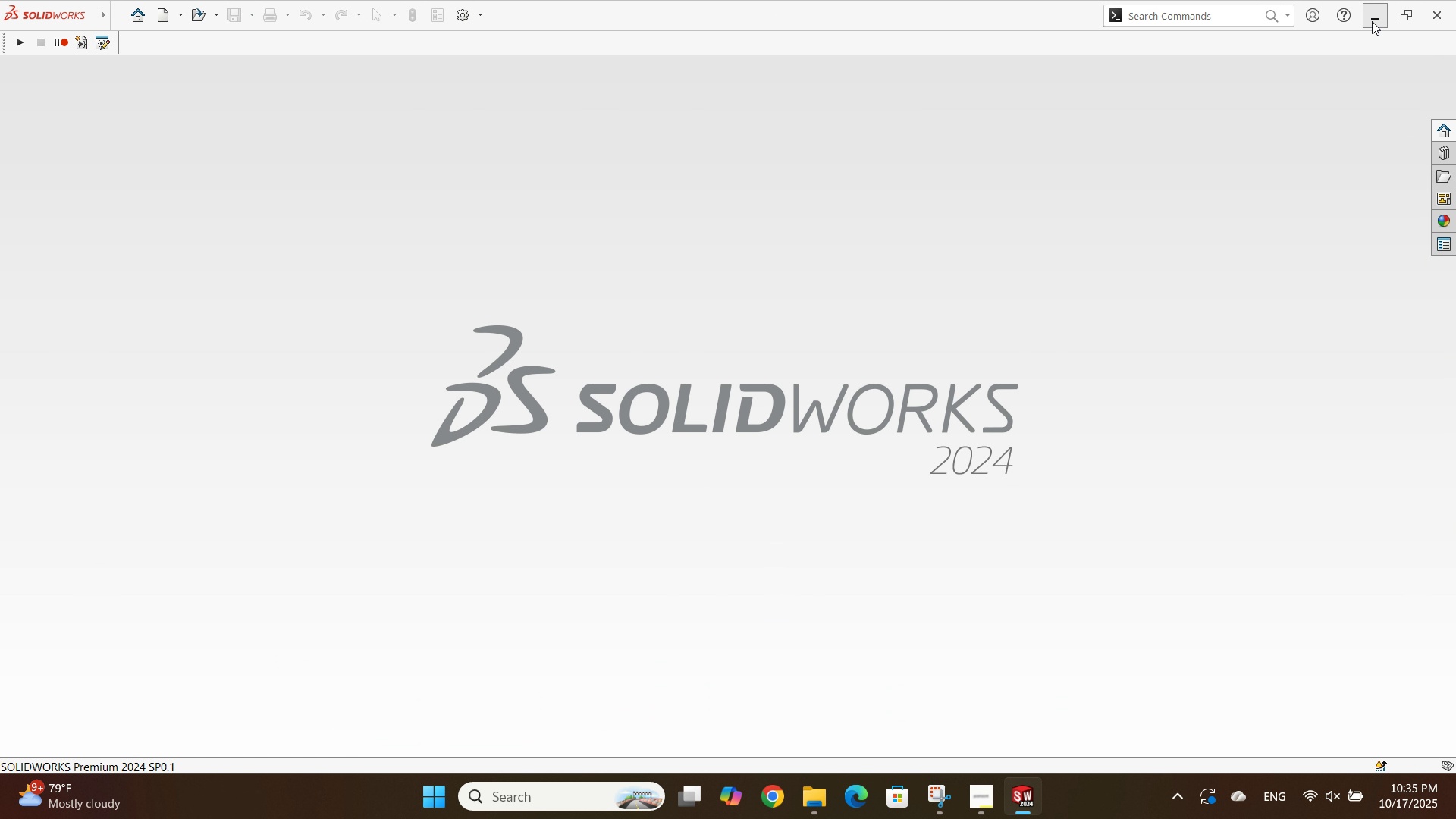 
left_click([1372, 21])
 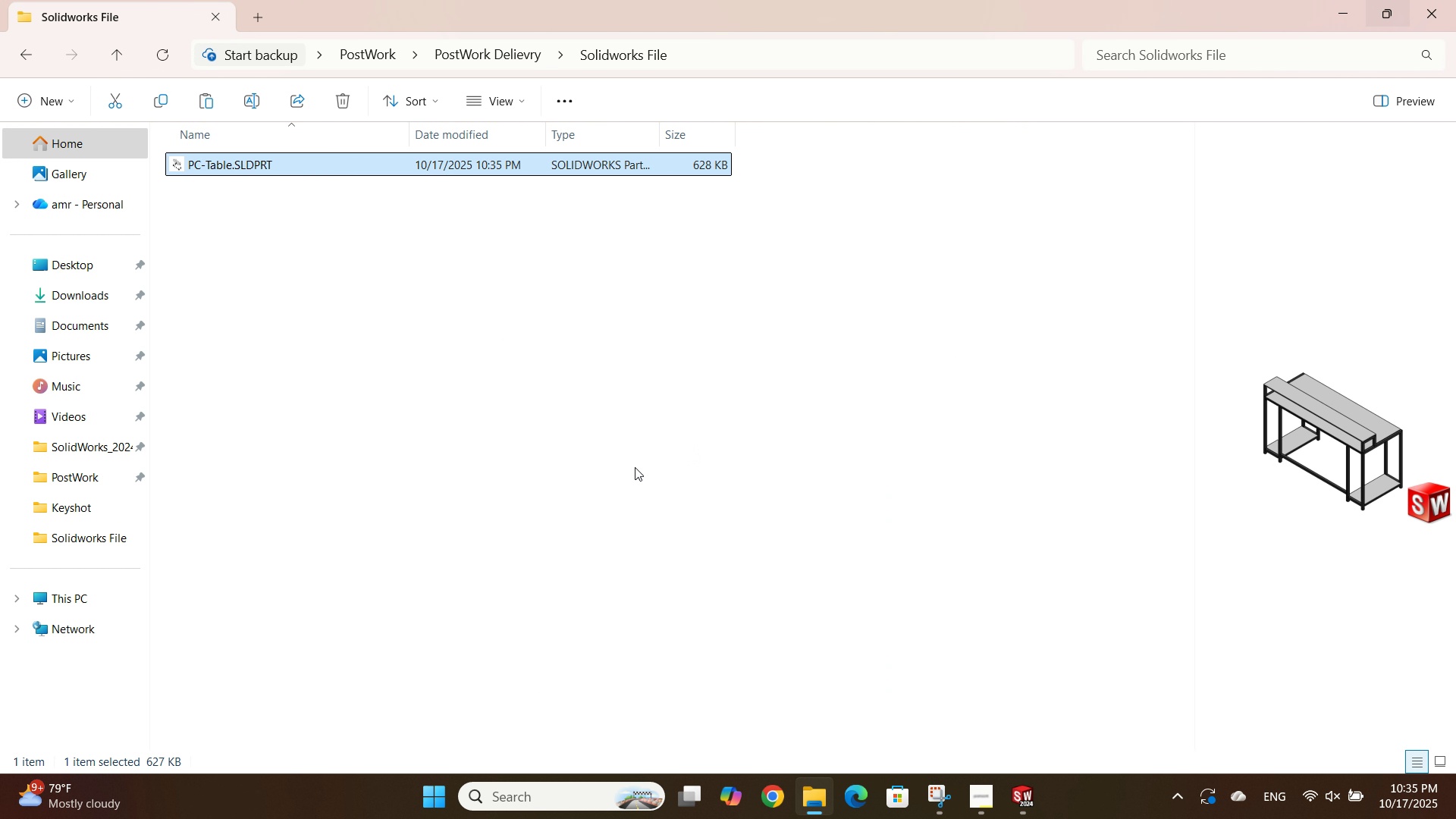 
left_click([635, 467])
 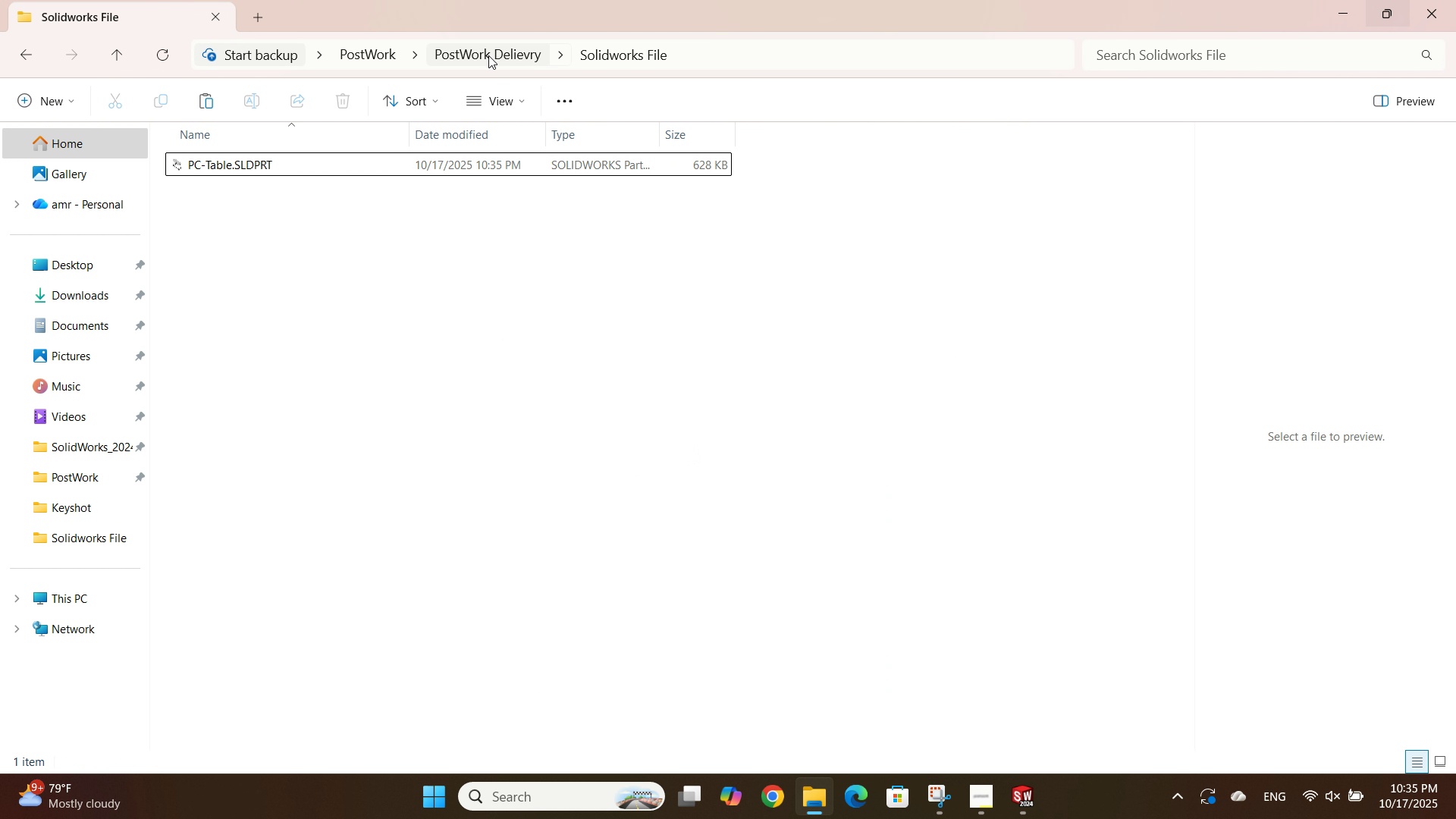 
left_click([488, 55])
 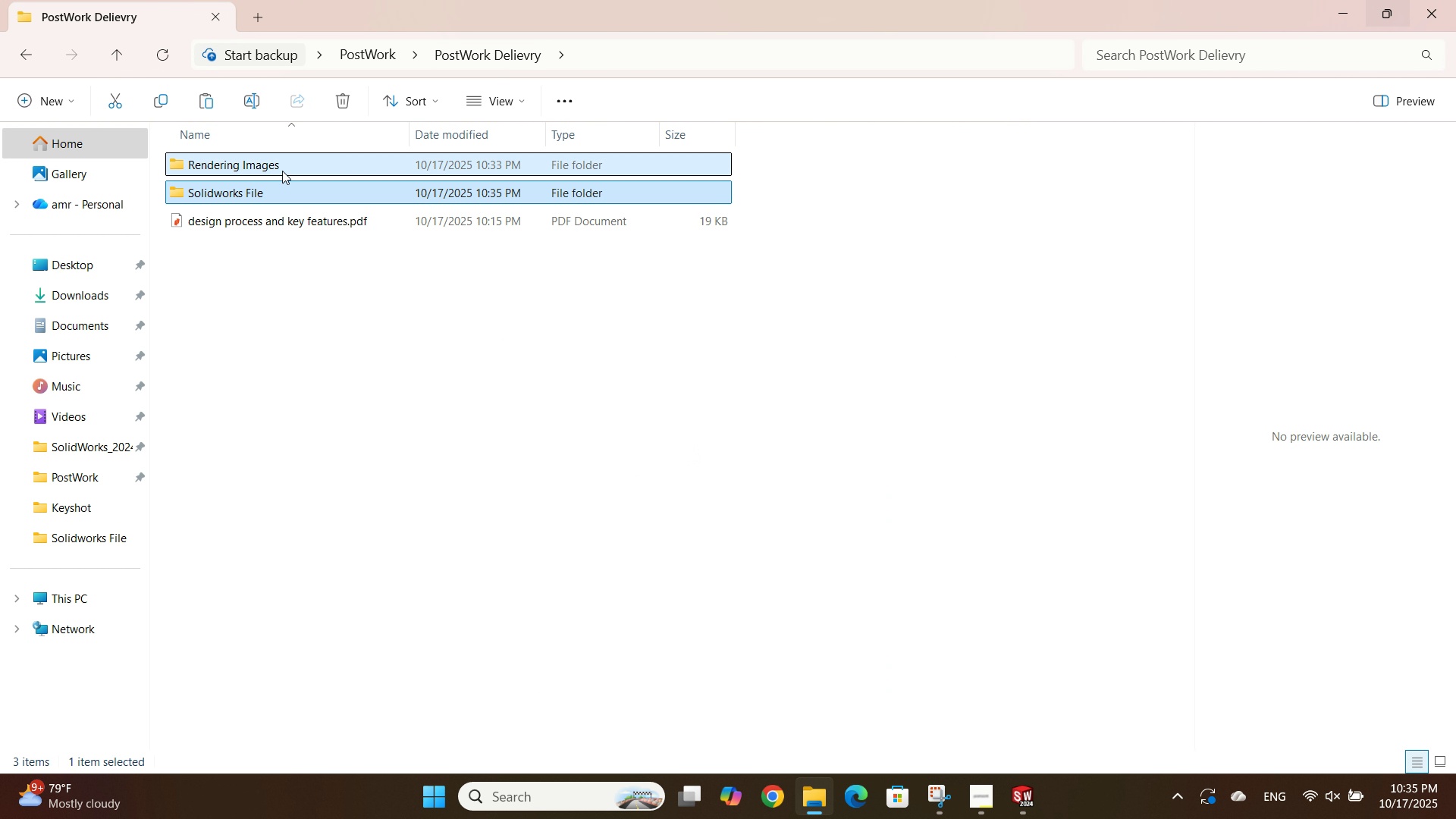 
double_click([282, 171])
 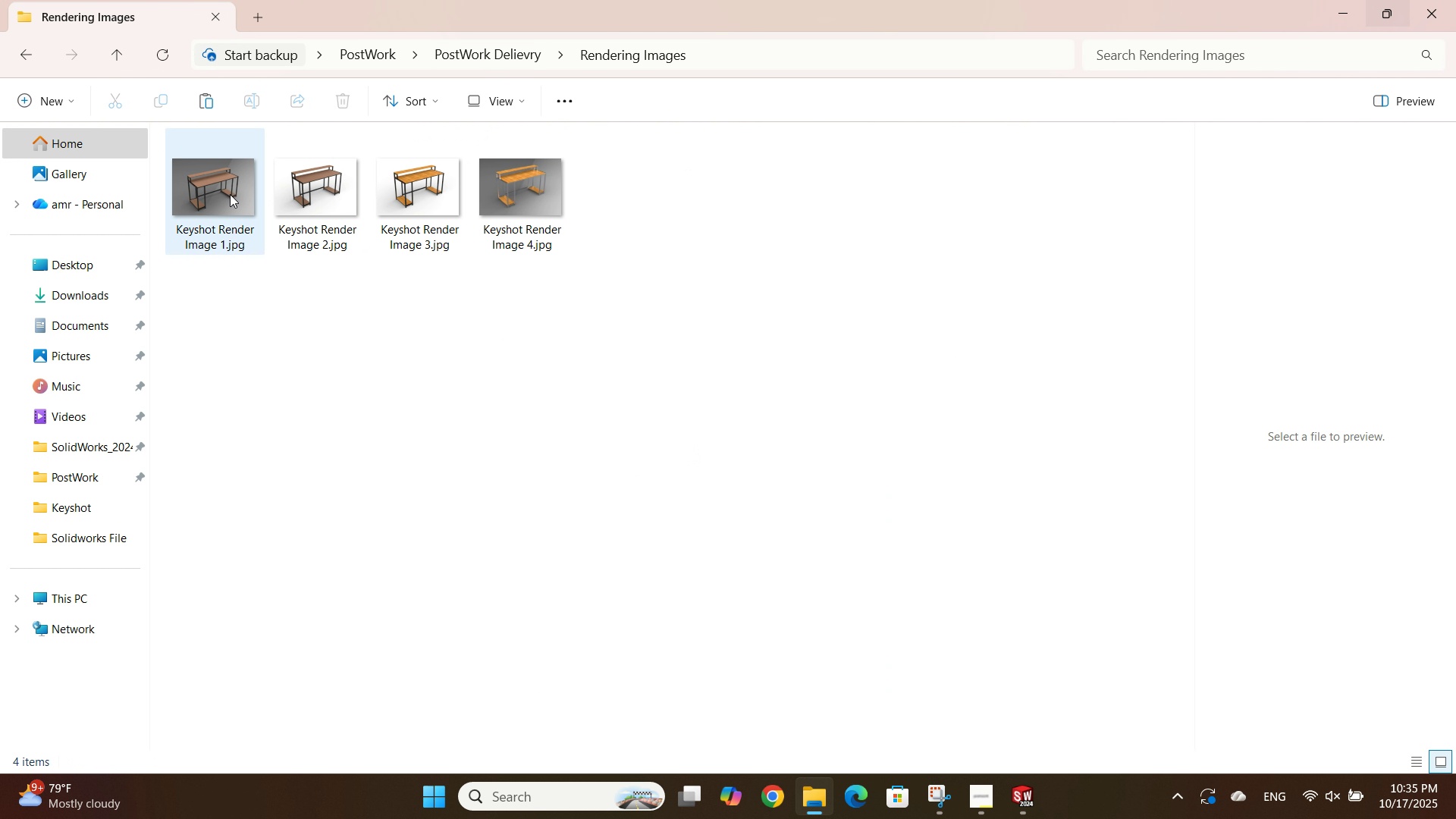 
left_click([230, 194])
 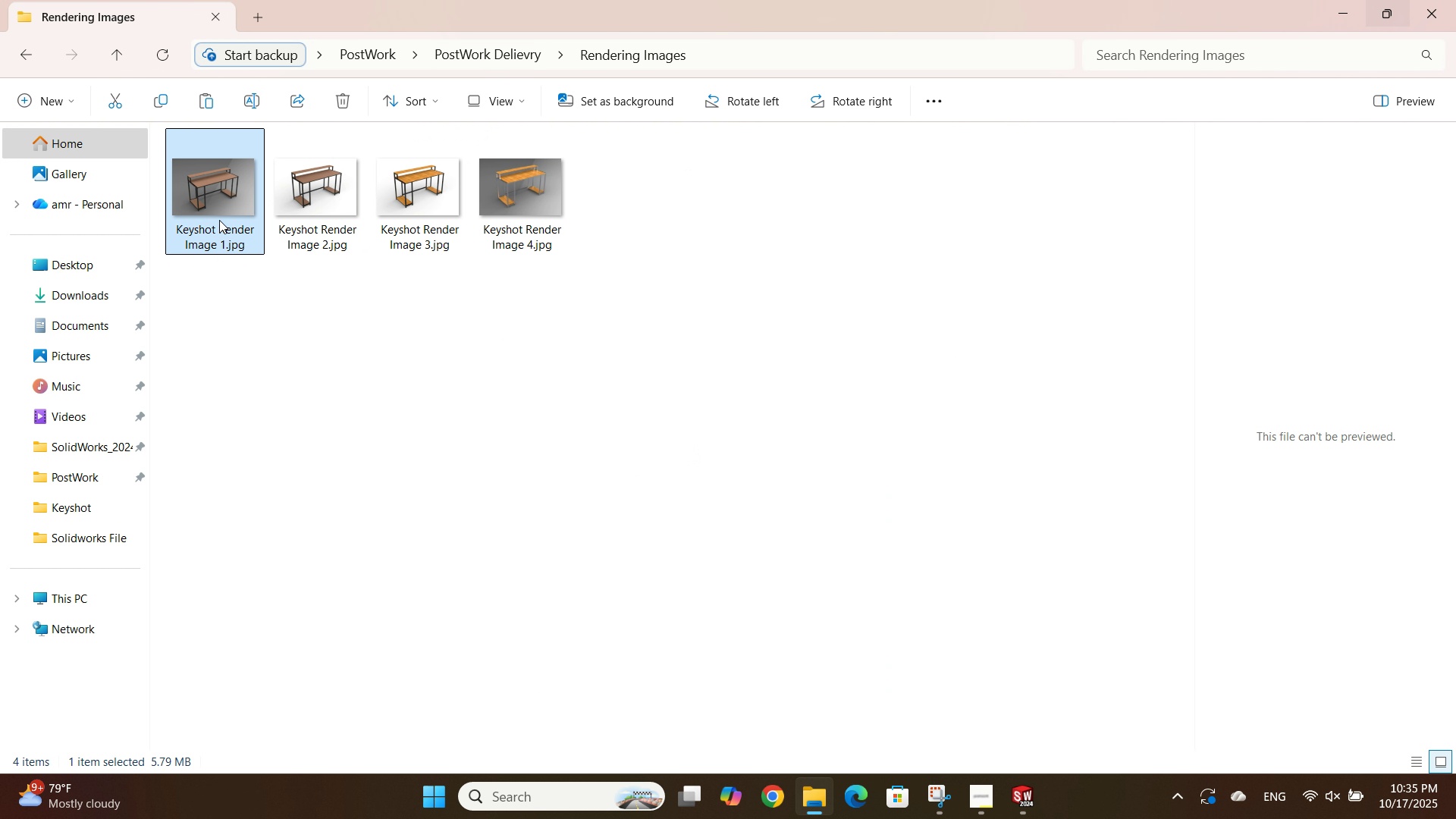 
right_click([219, 220])
 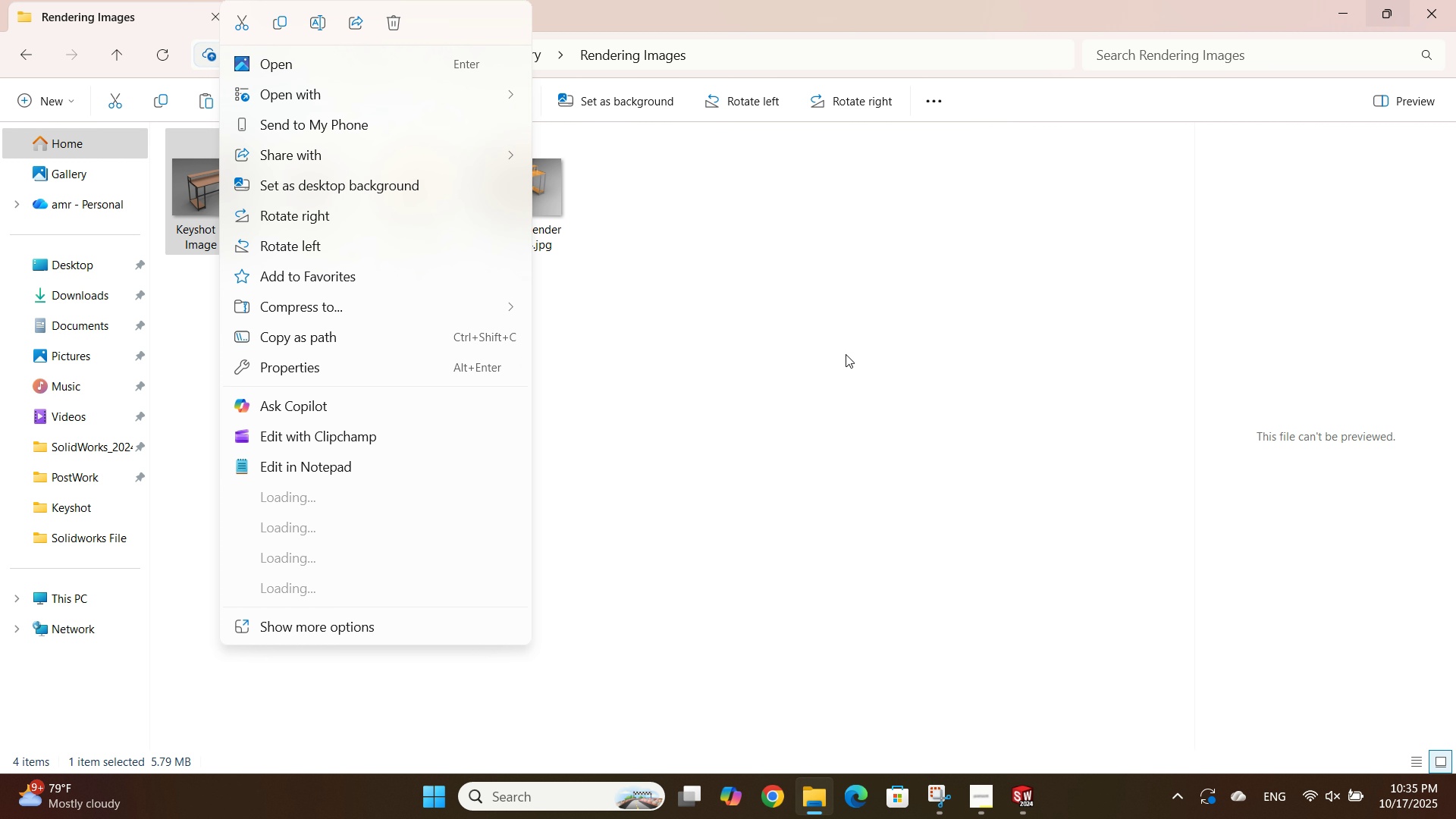 
left_click([846, 354])
 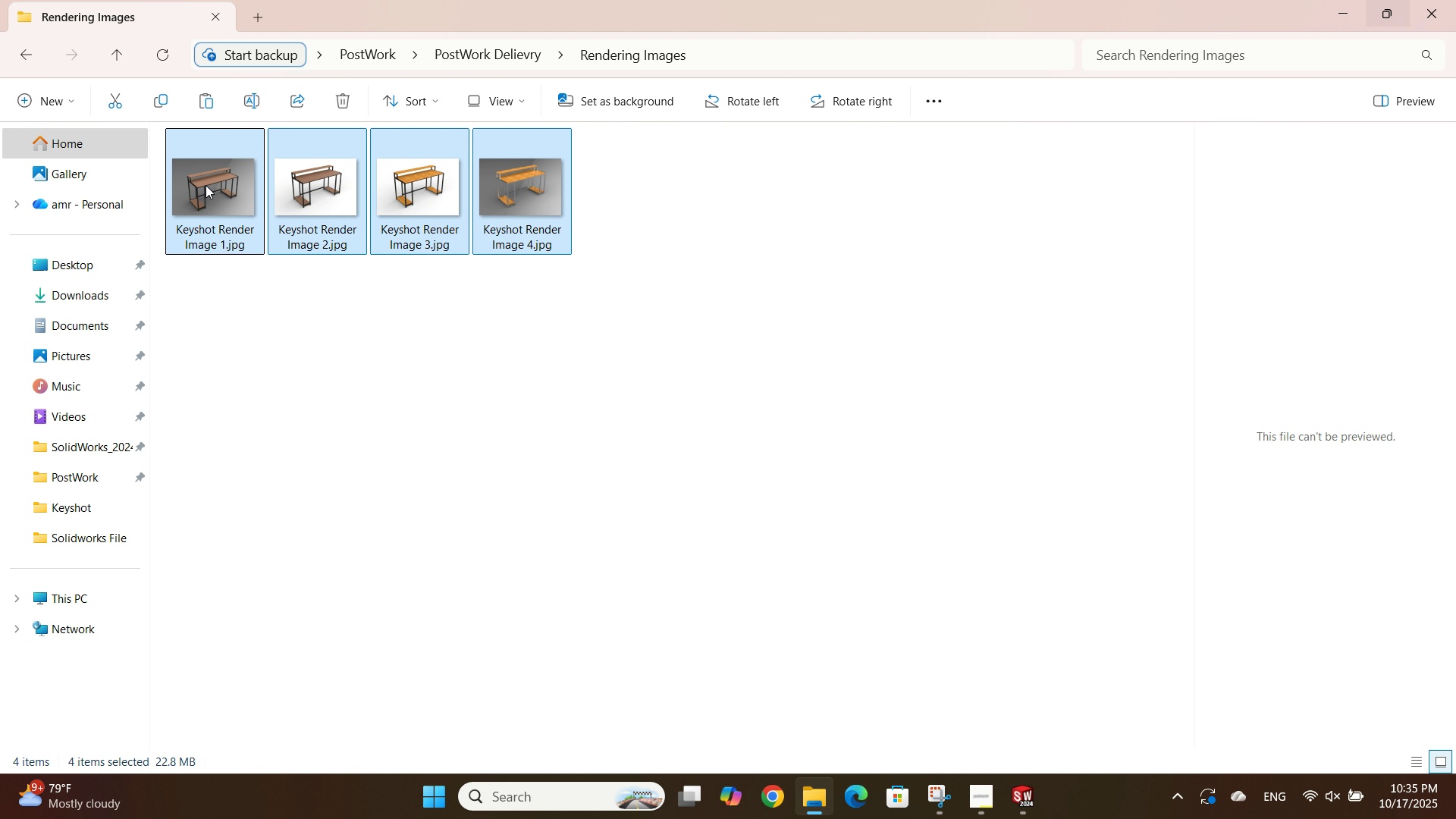 
right_click([206, 185])
 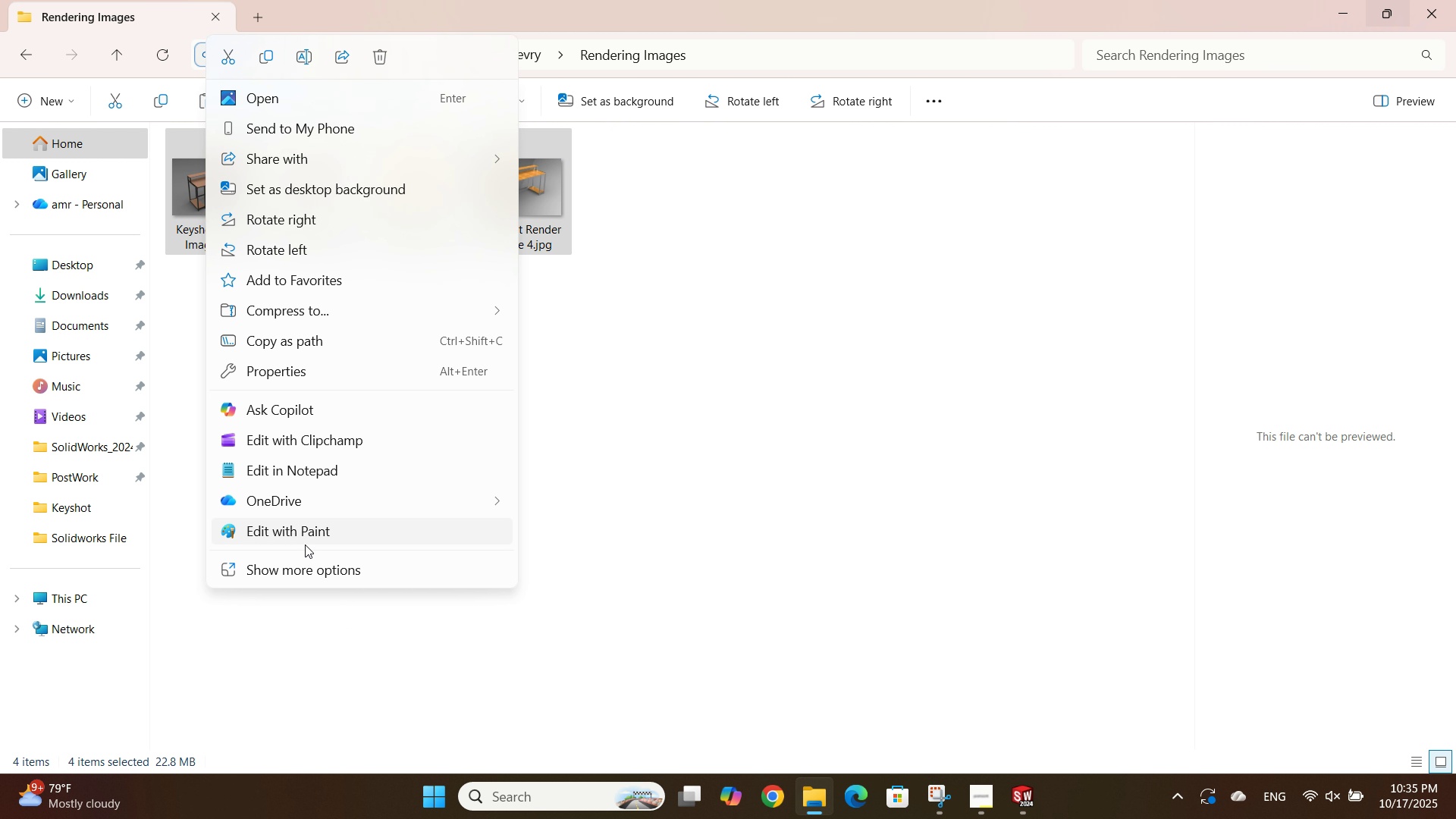 
left_click([281, 566])
 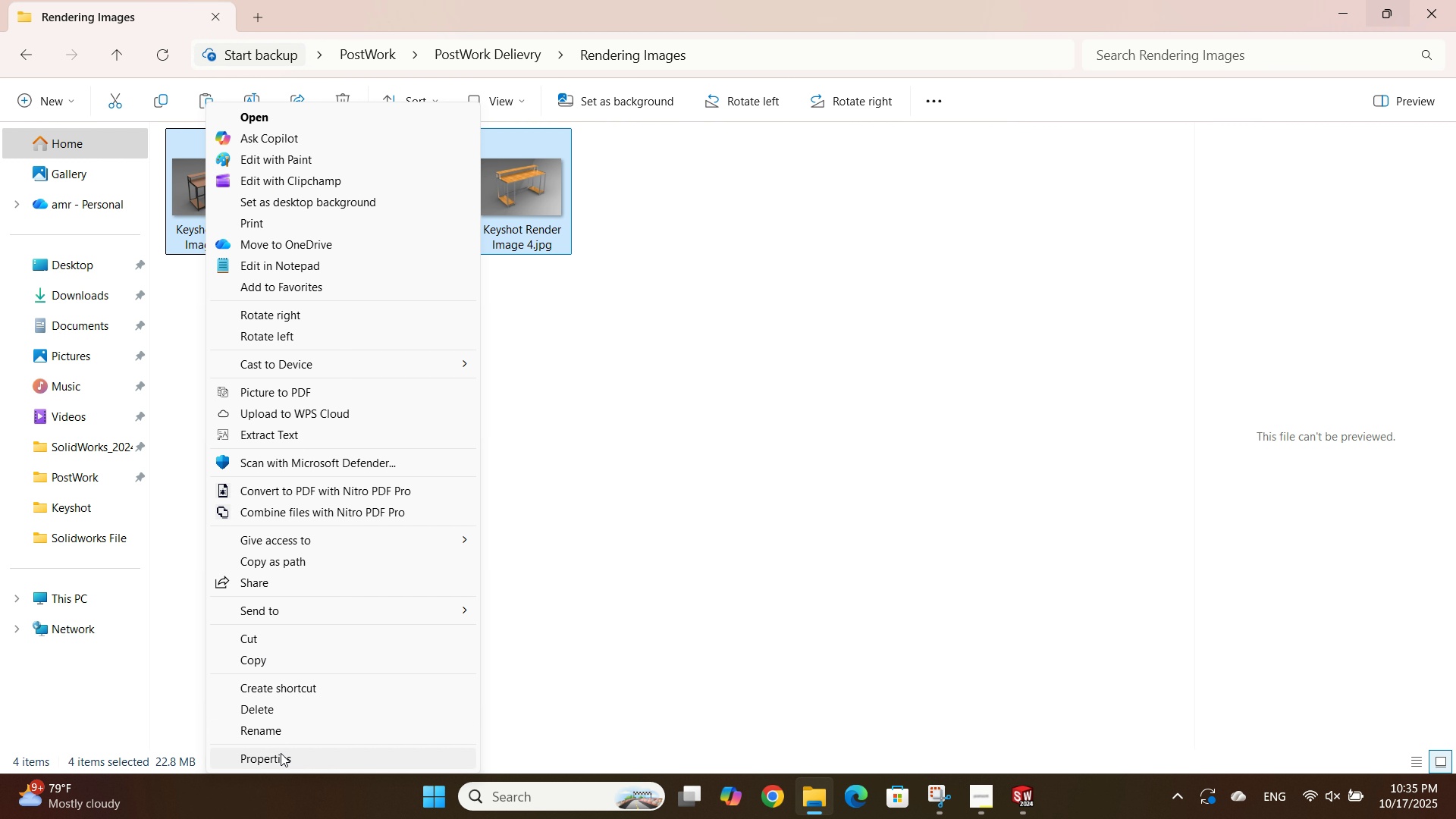 
left_click([281, 755])
 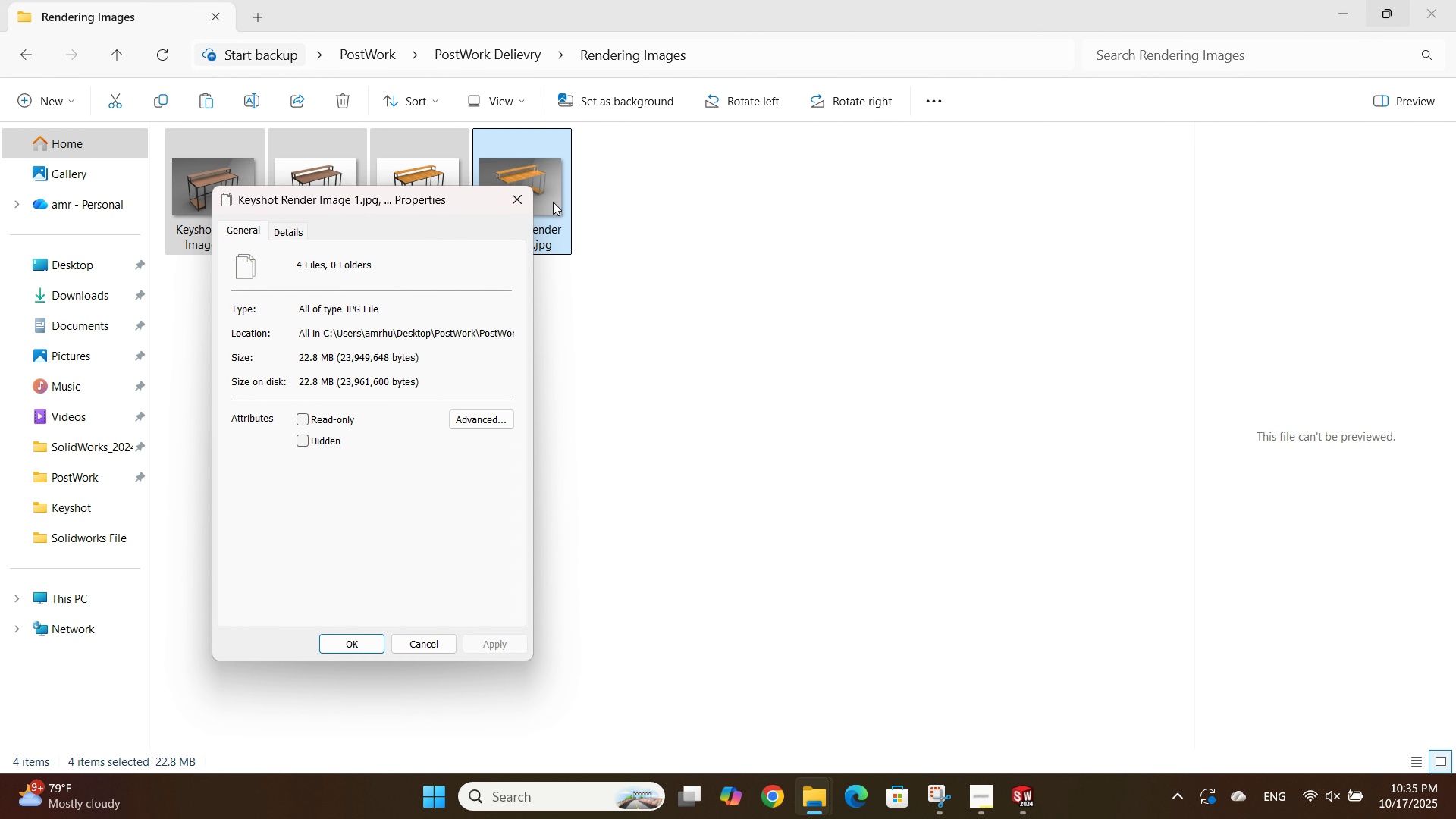 
left_click([524, 199])
 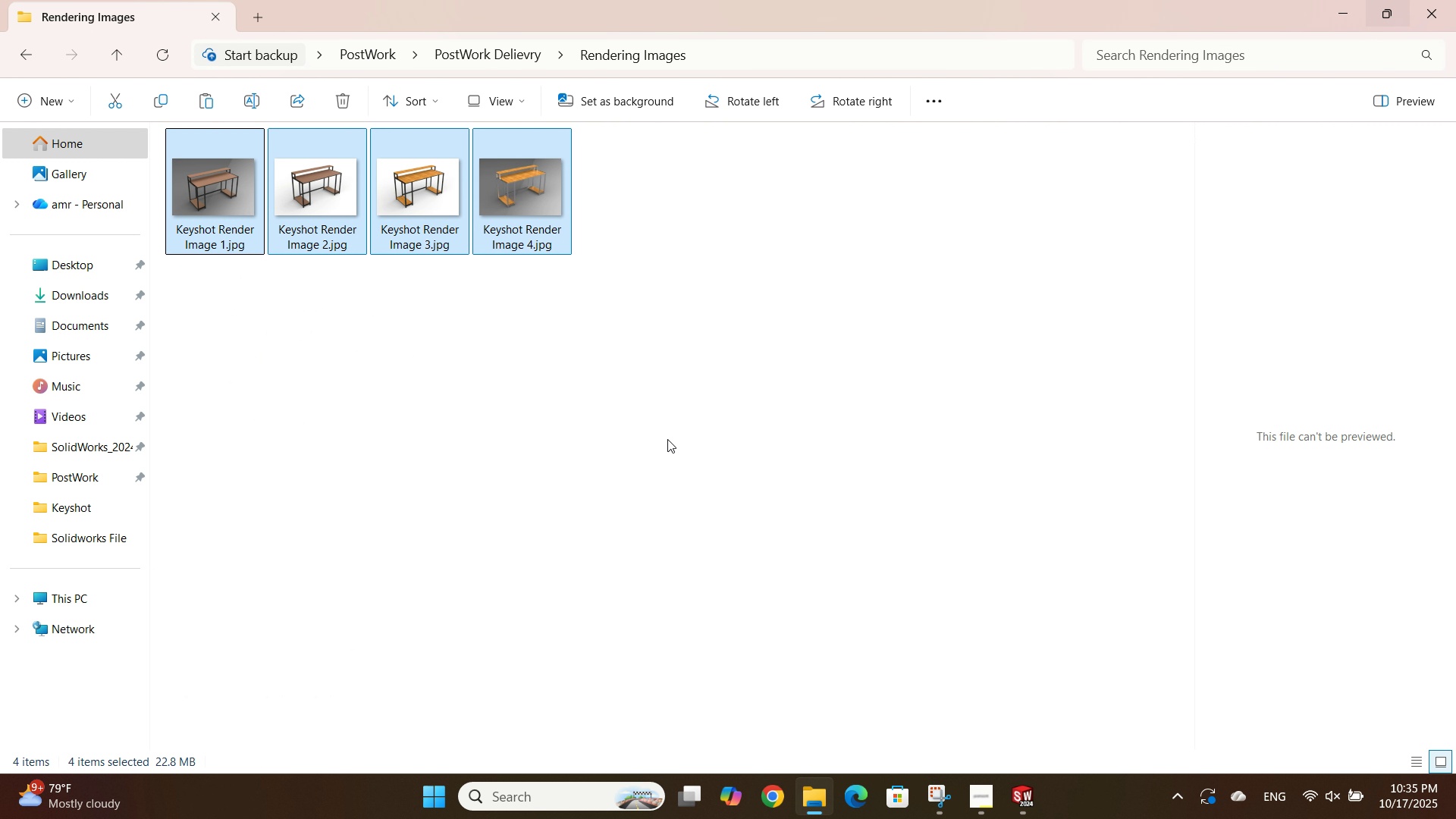 
left_click([667, 439])
 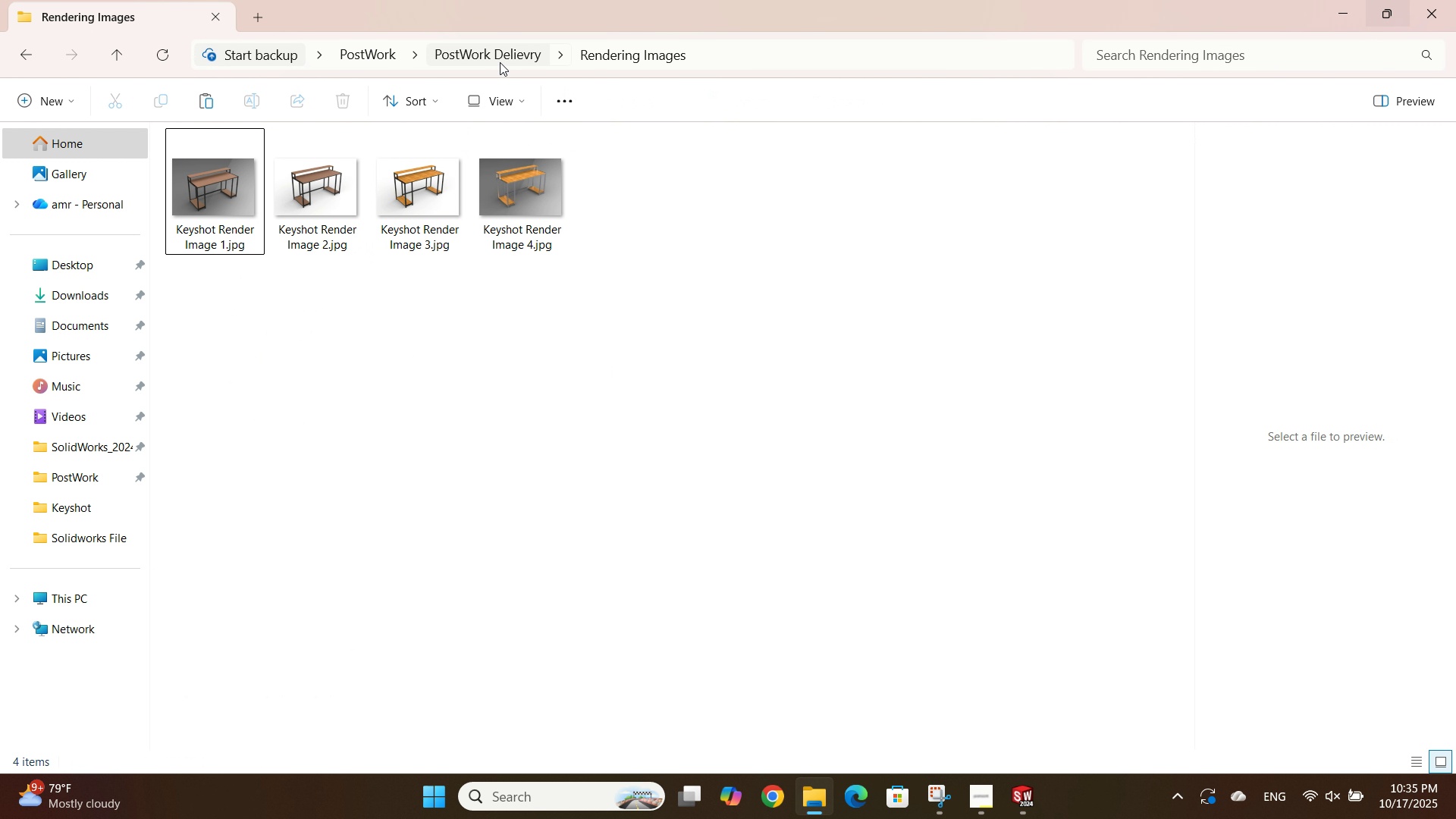 
left_click([504, 55])
 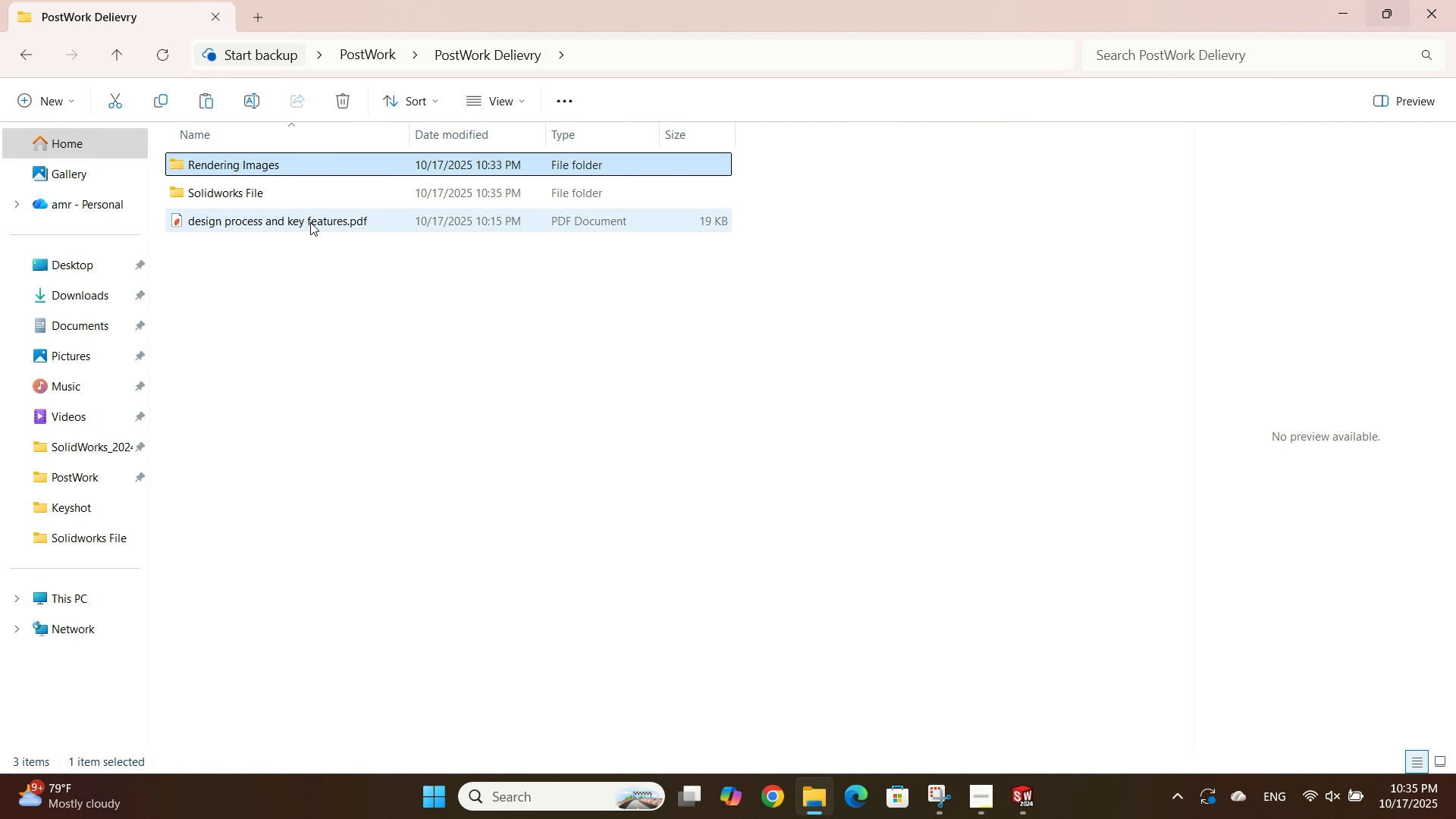 
double_click([313, 221])